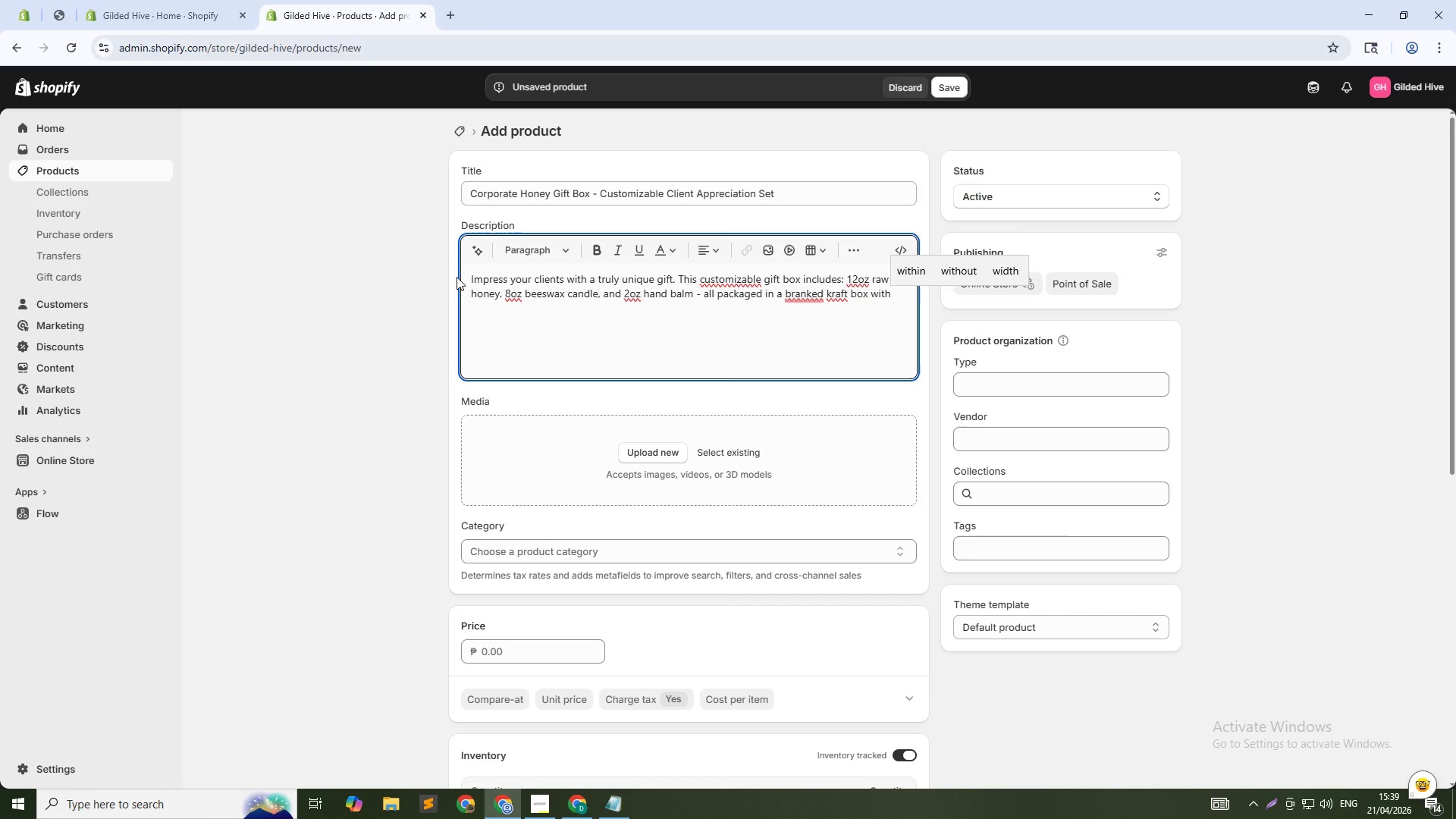 
wait(11.0)
 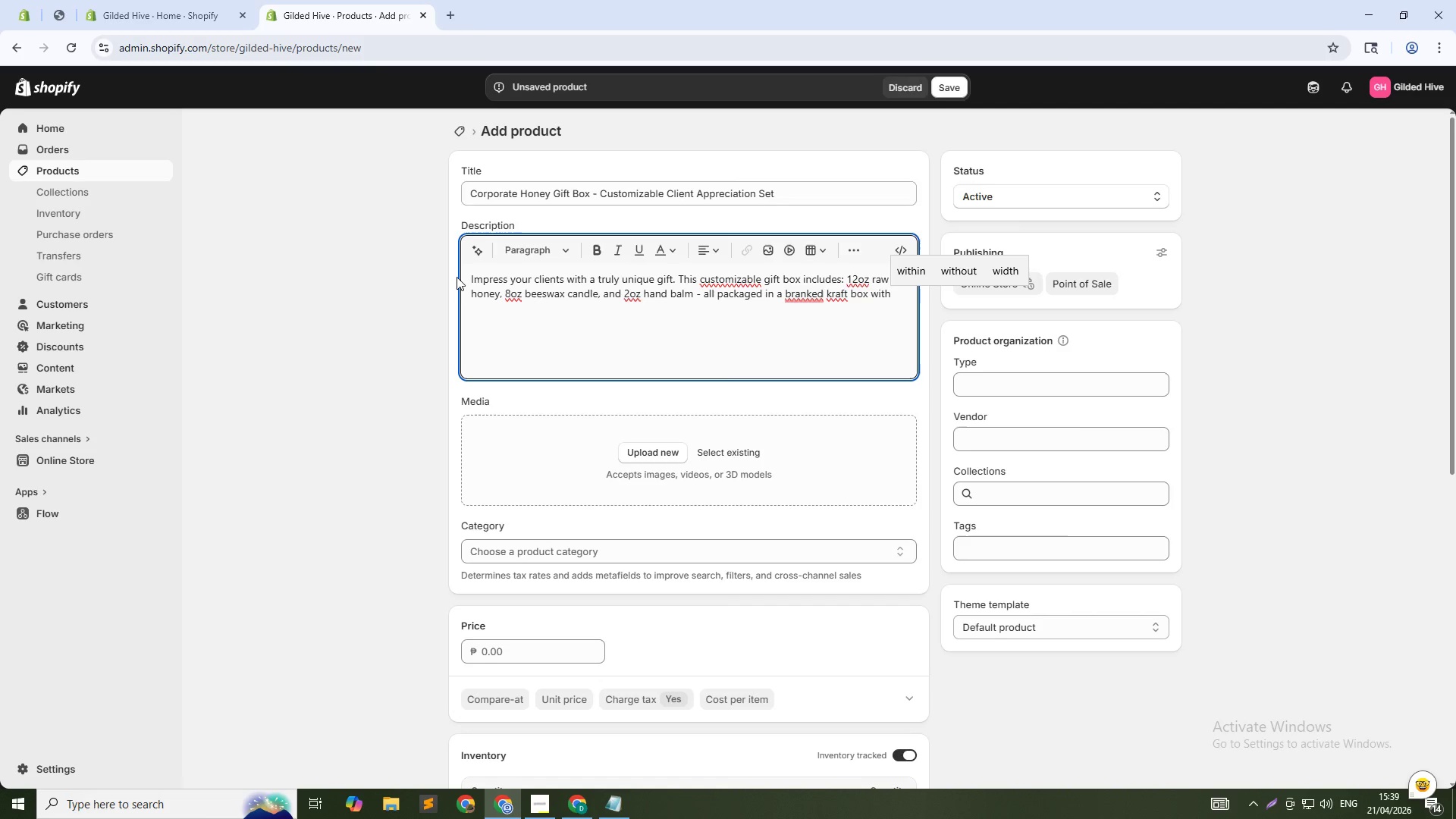 
type( your)
 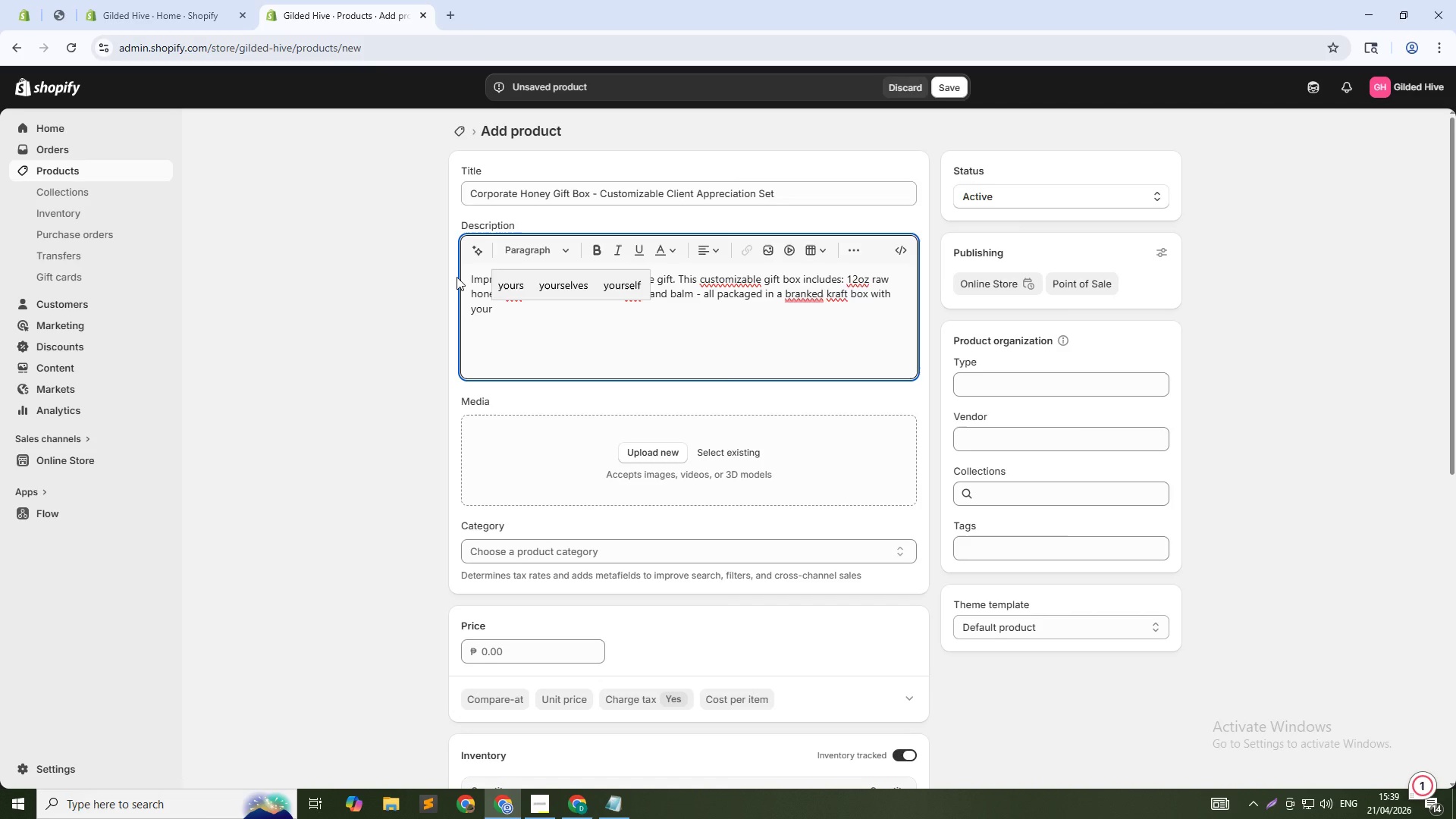 
wait(27.86)
 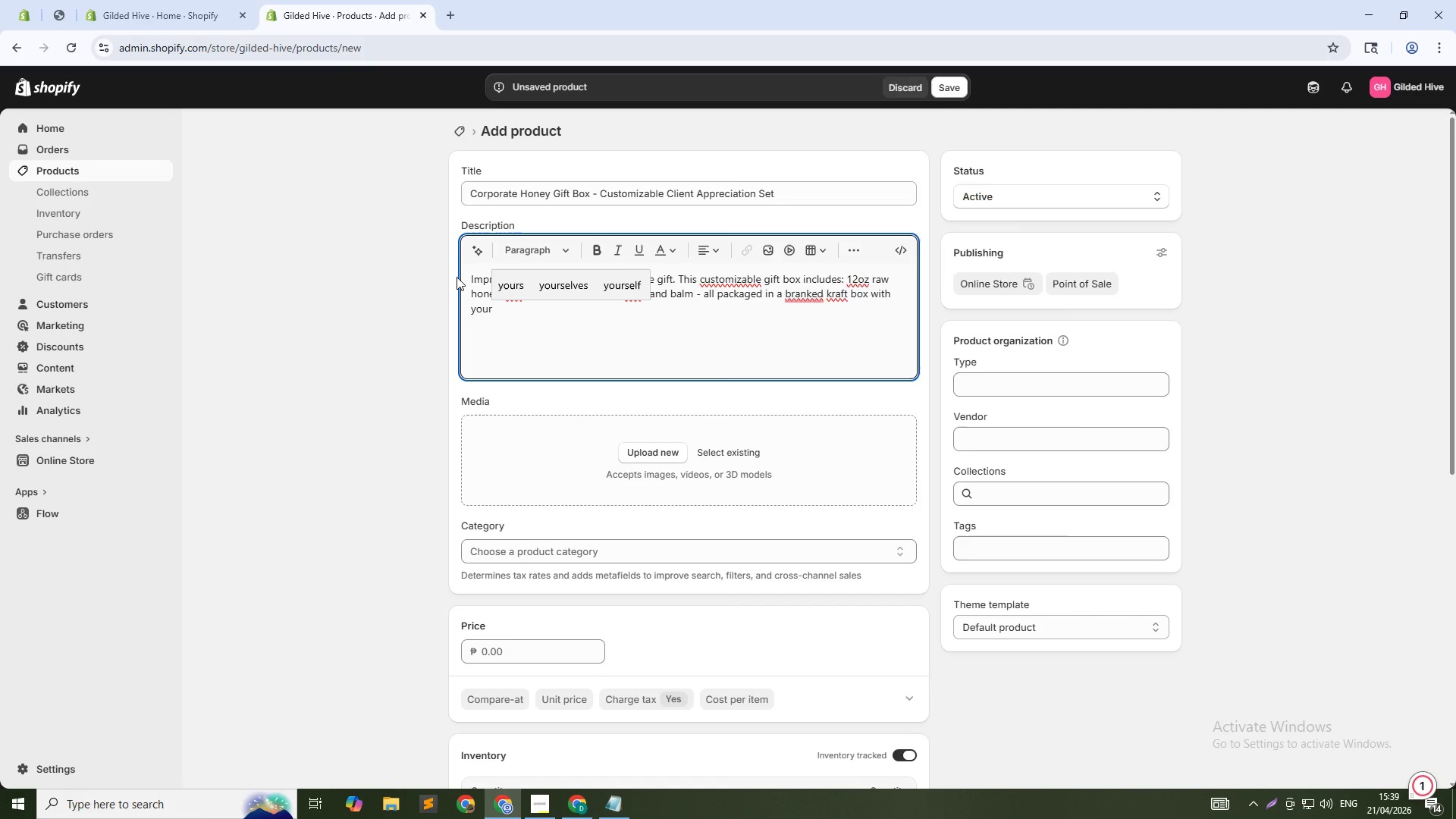 
type( company logo ())
 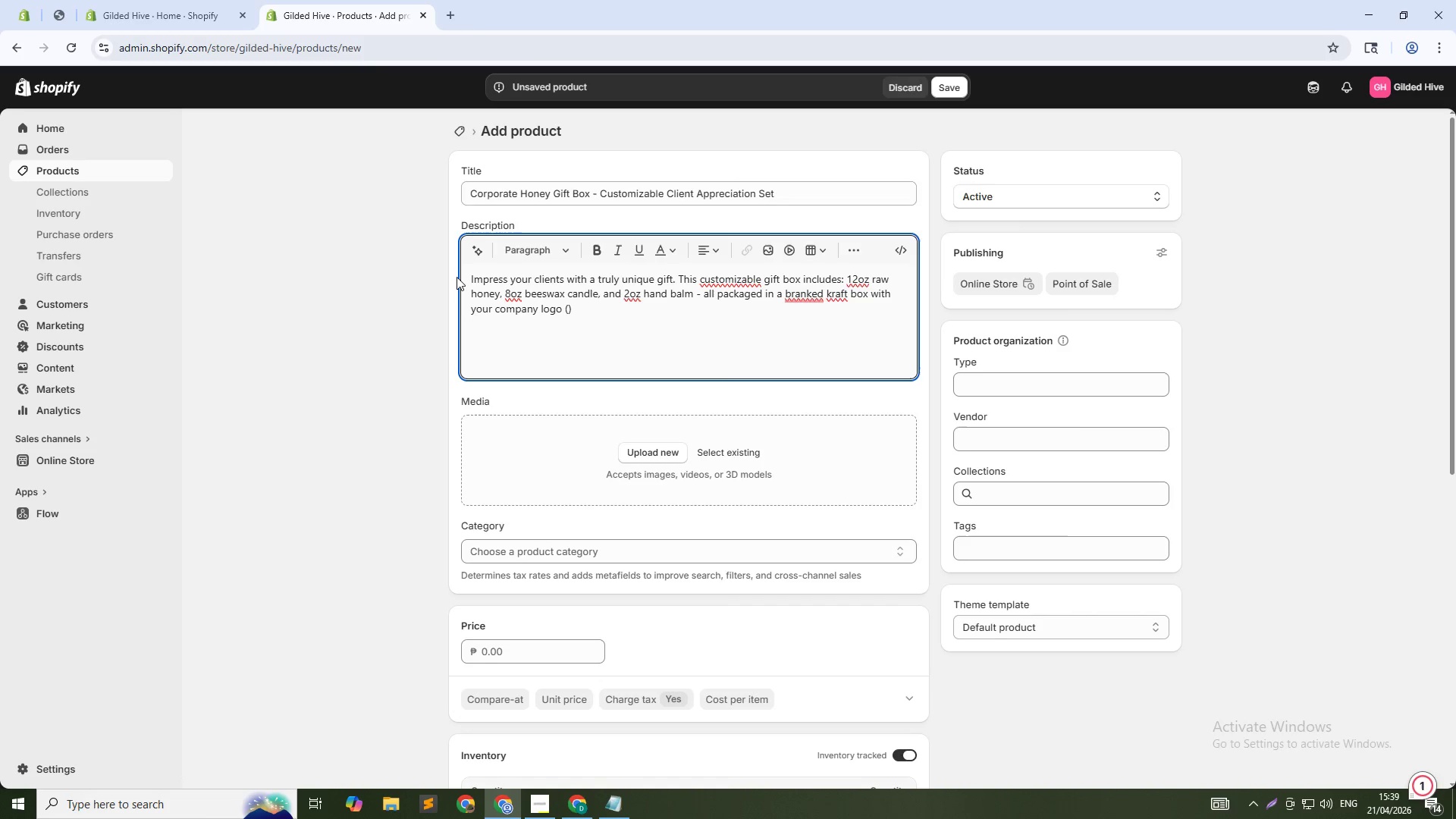 
key(ArrowLeft)
 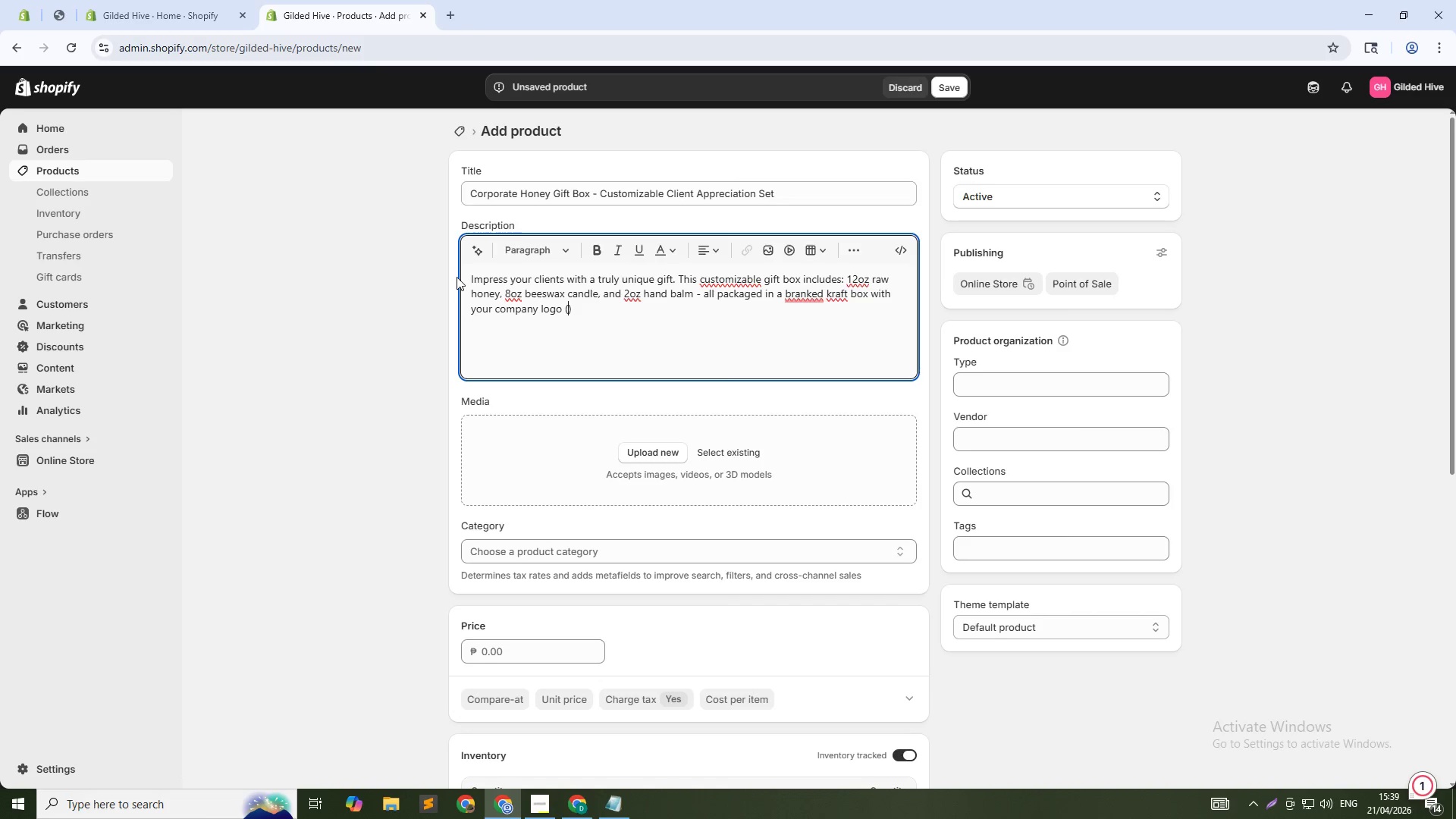 
type(minimum order 25 units)
 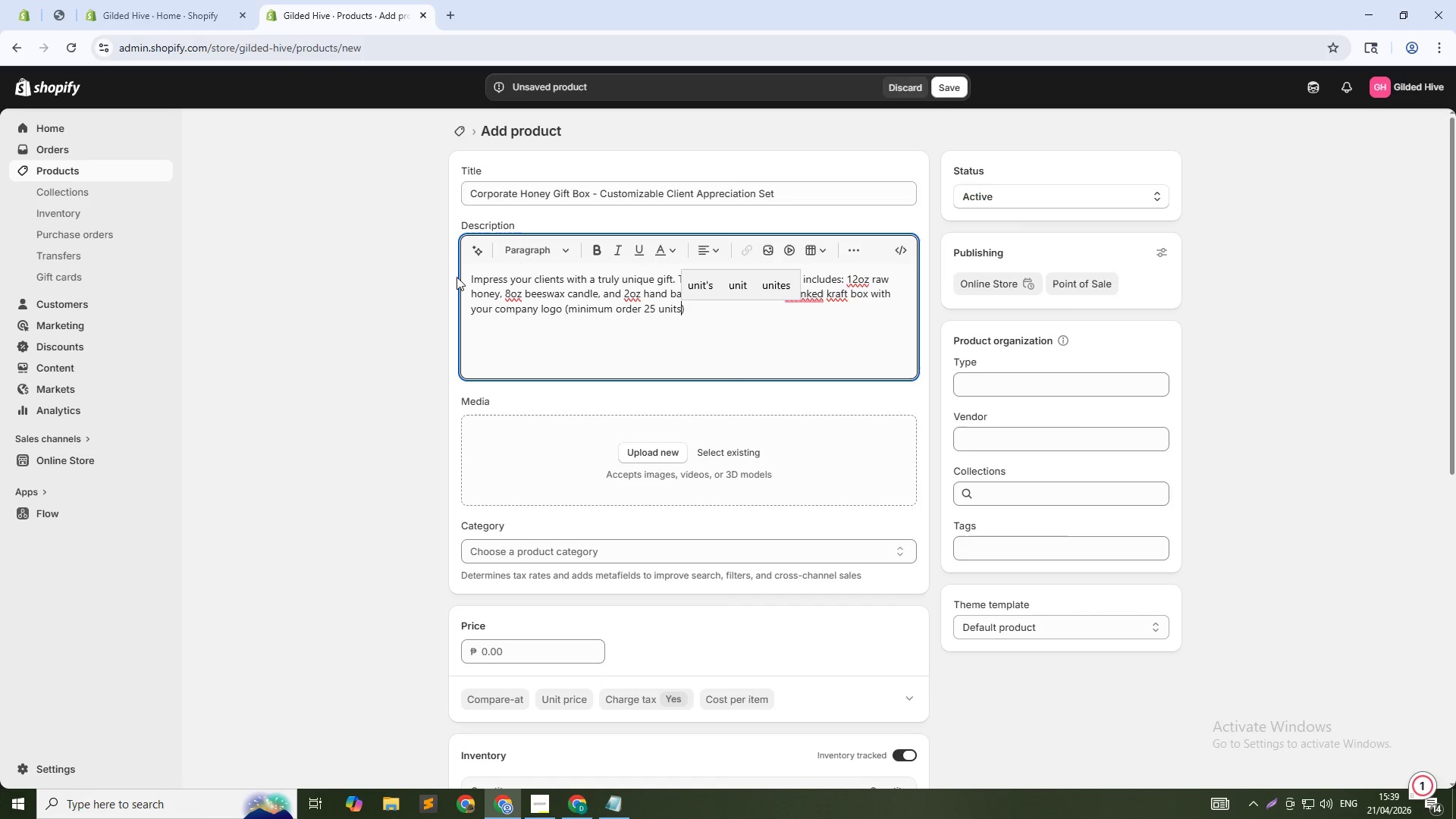 
key(ArrowDown)
 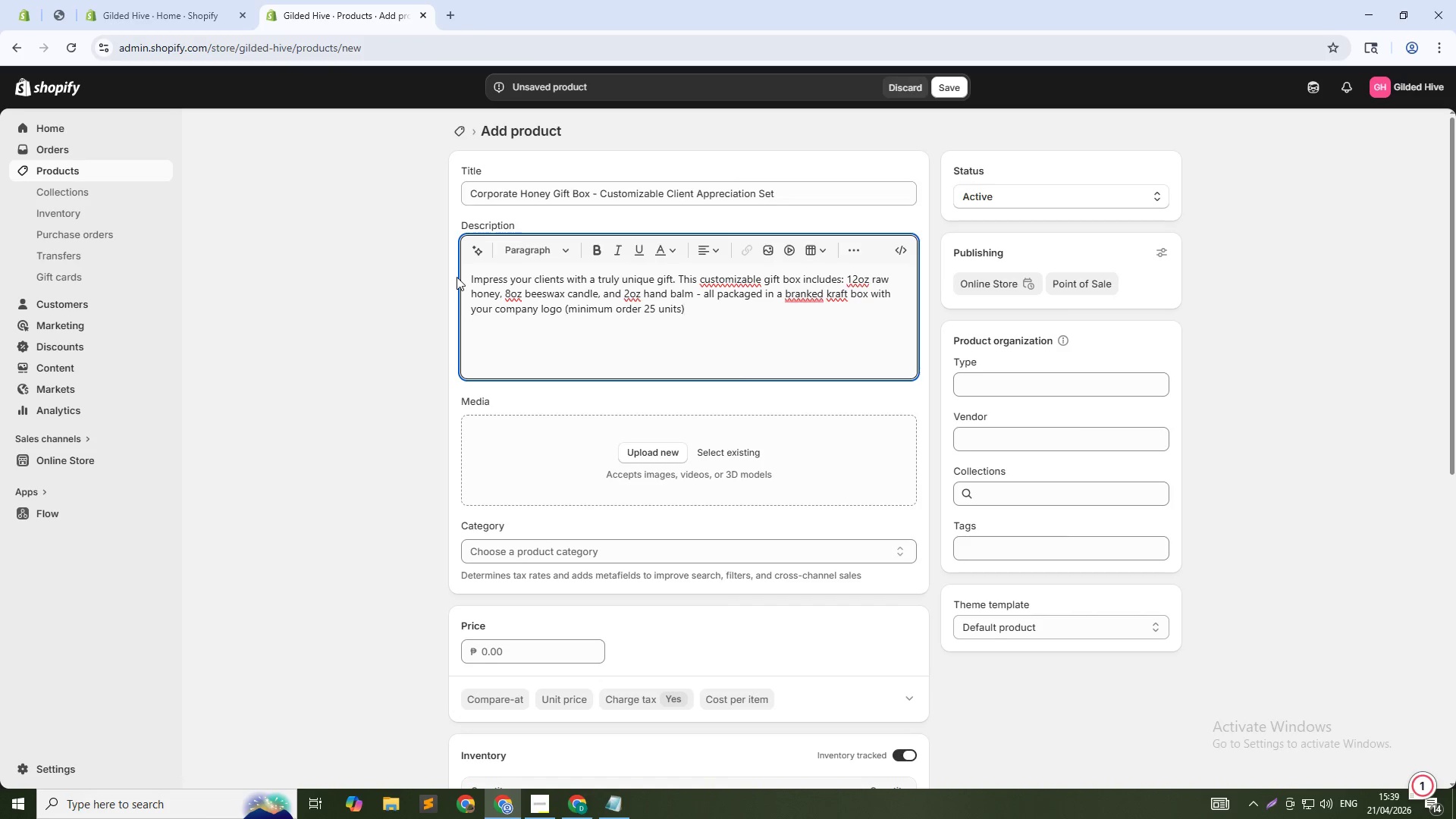 
type(. Choose honey variety ())
 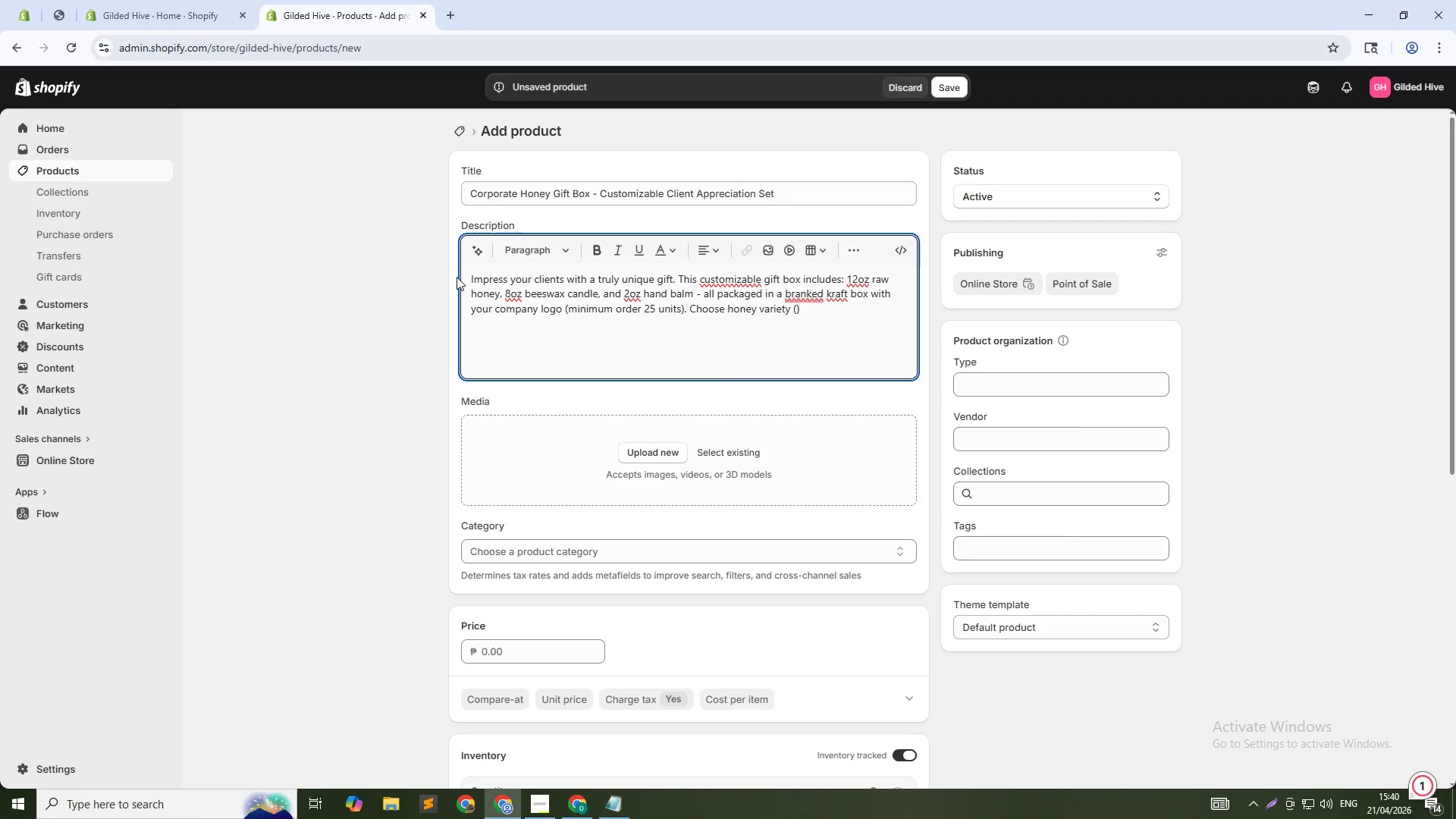 
 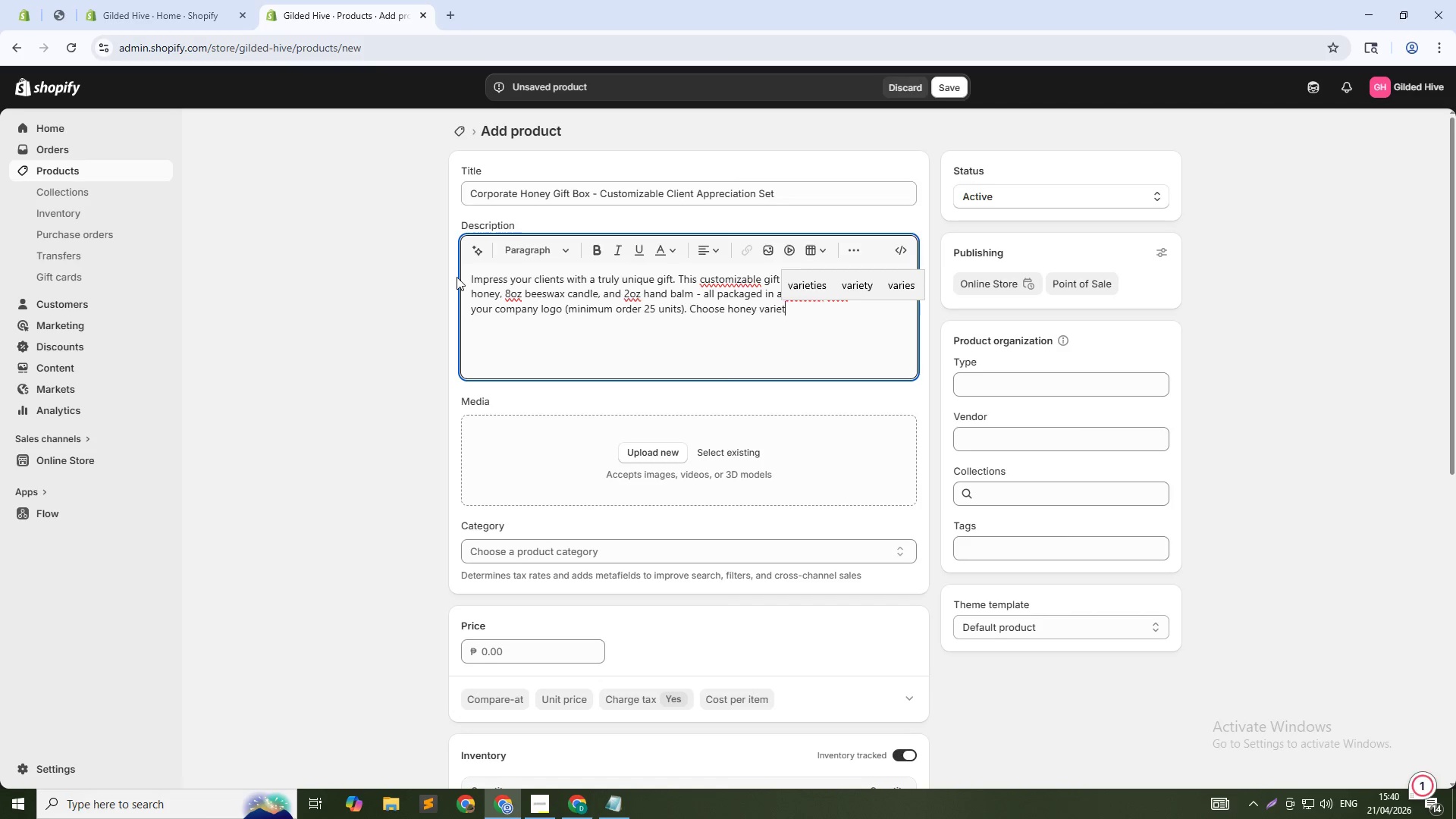 
key(ArrowLeft)
 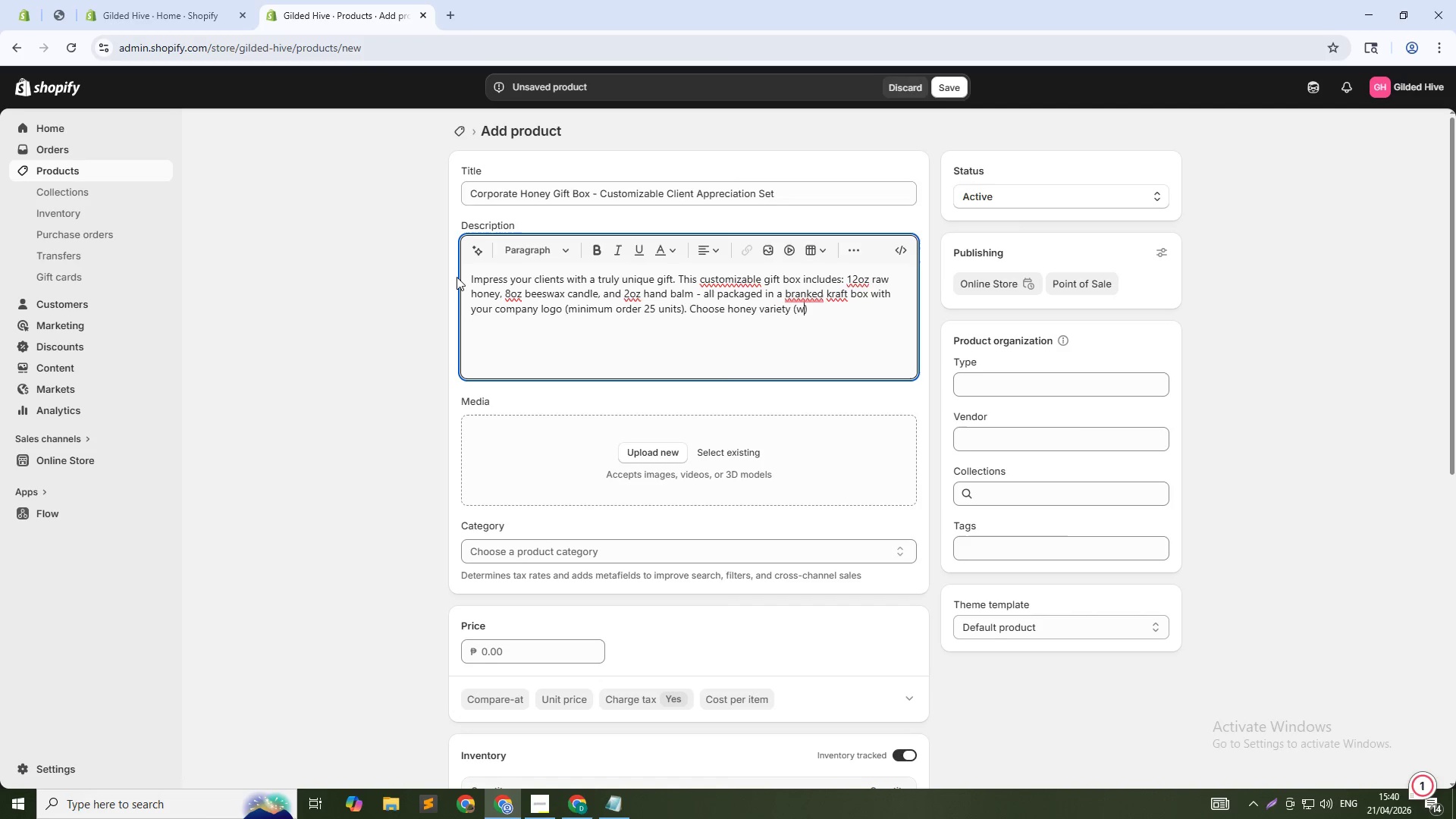 
type(wildflower, linden, or goldendrod)
 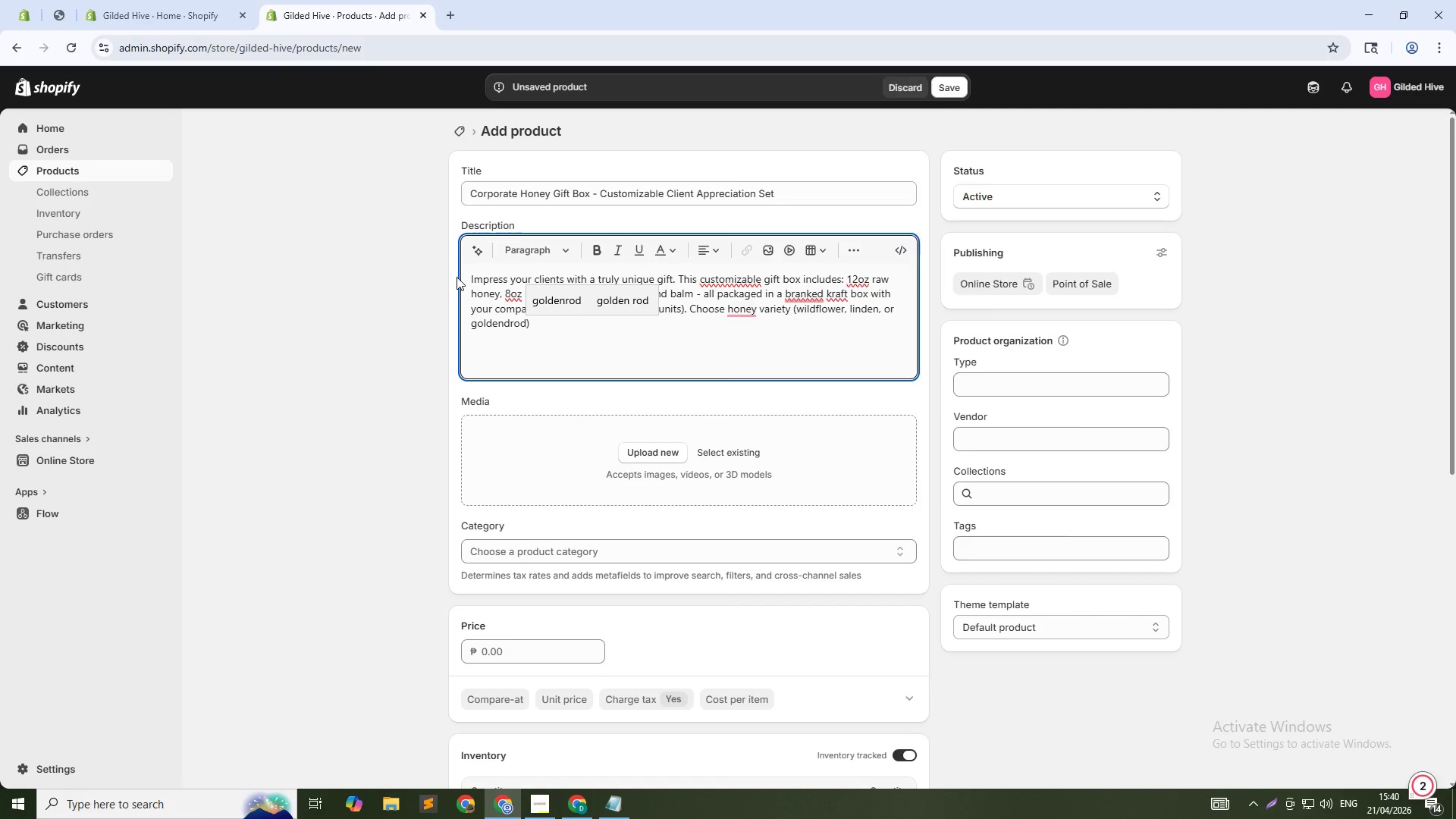 
key(ArrowDown)
 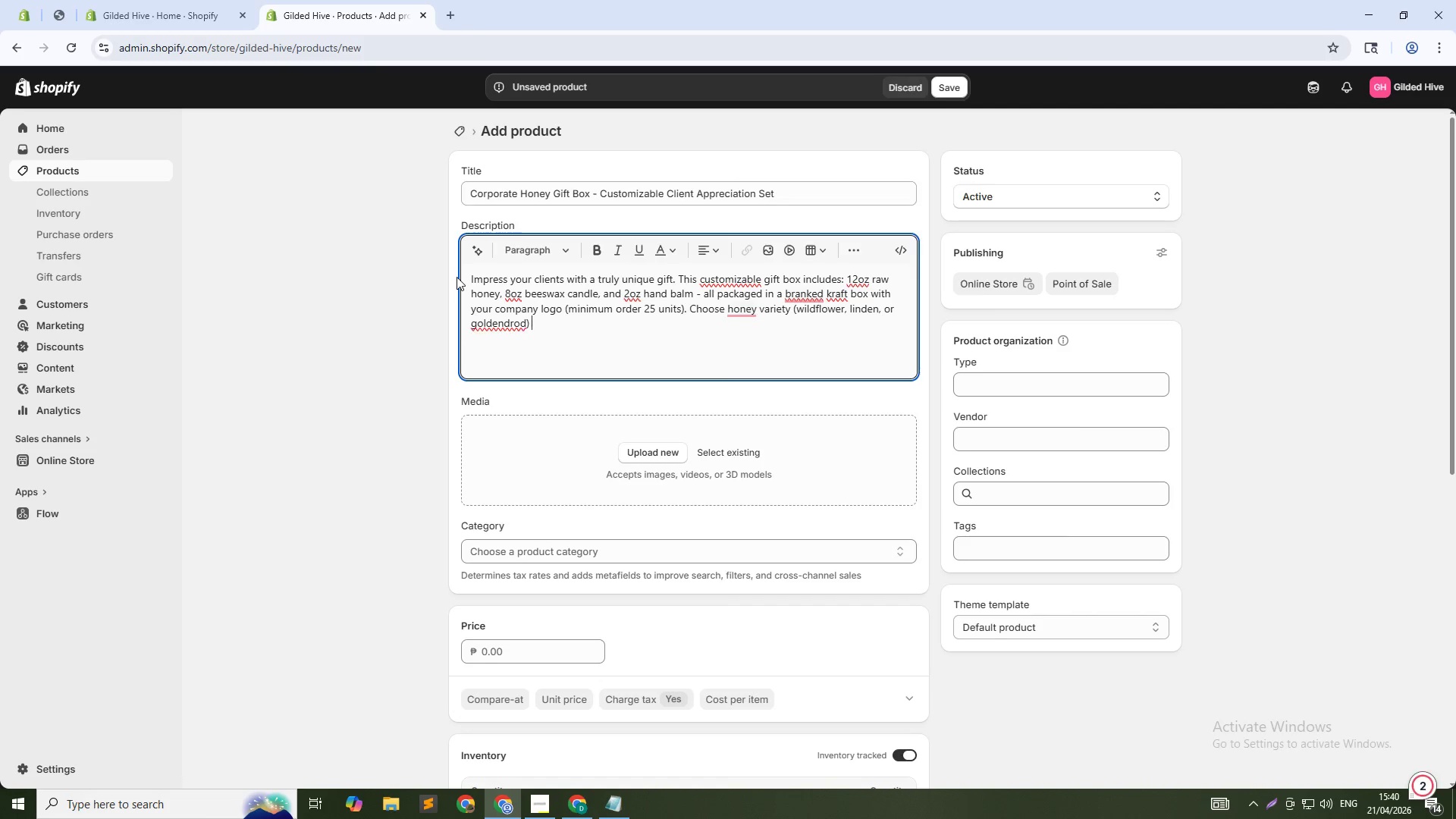 
type( and candle scent ())
 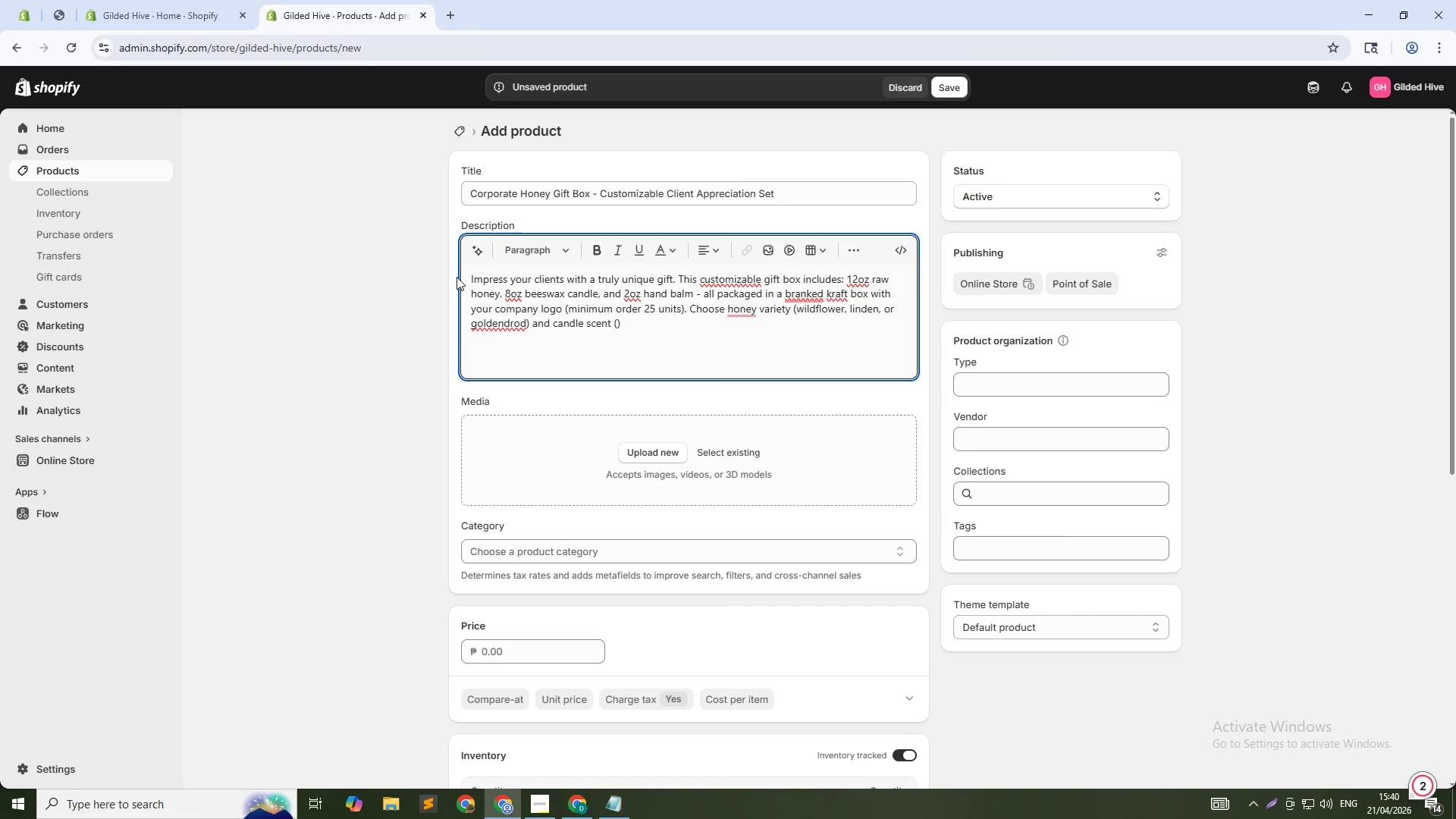 
hold_key(key=ArrowLeft, duration=1.24)
 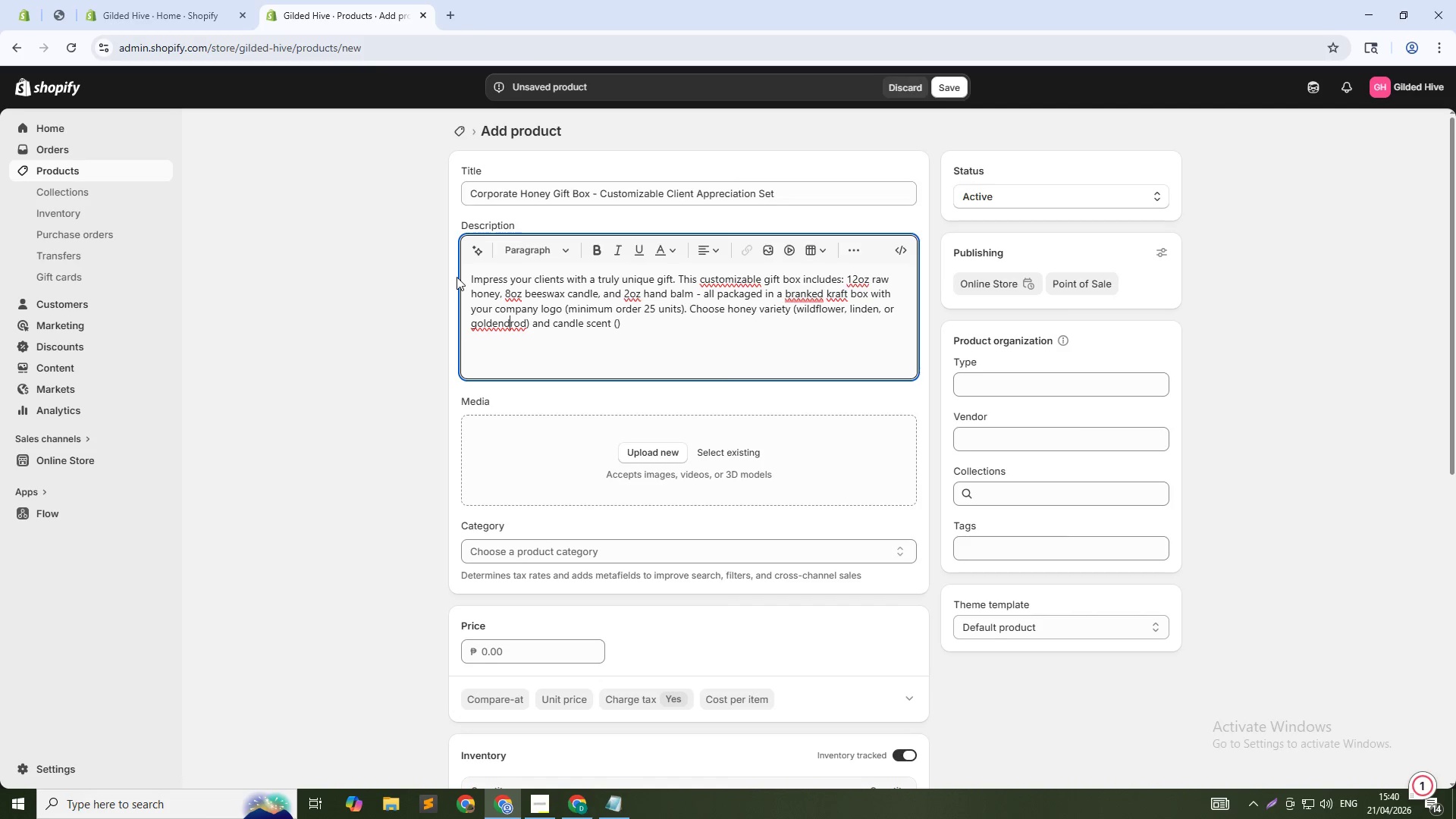 
key(ArrowLeft)
 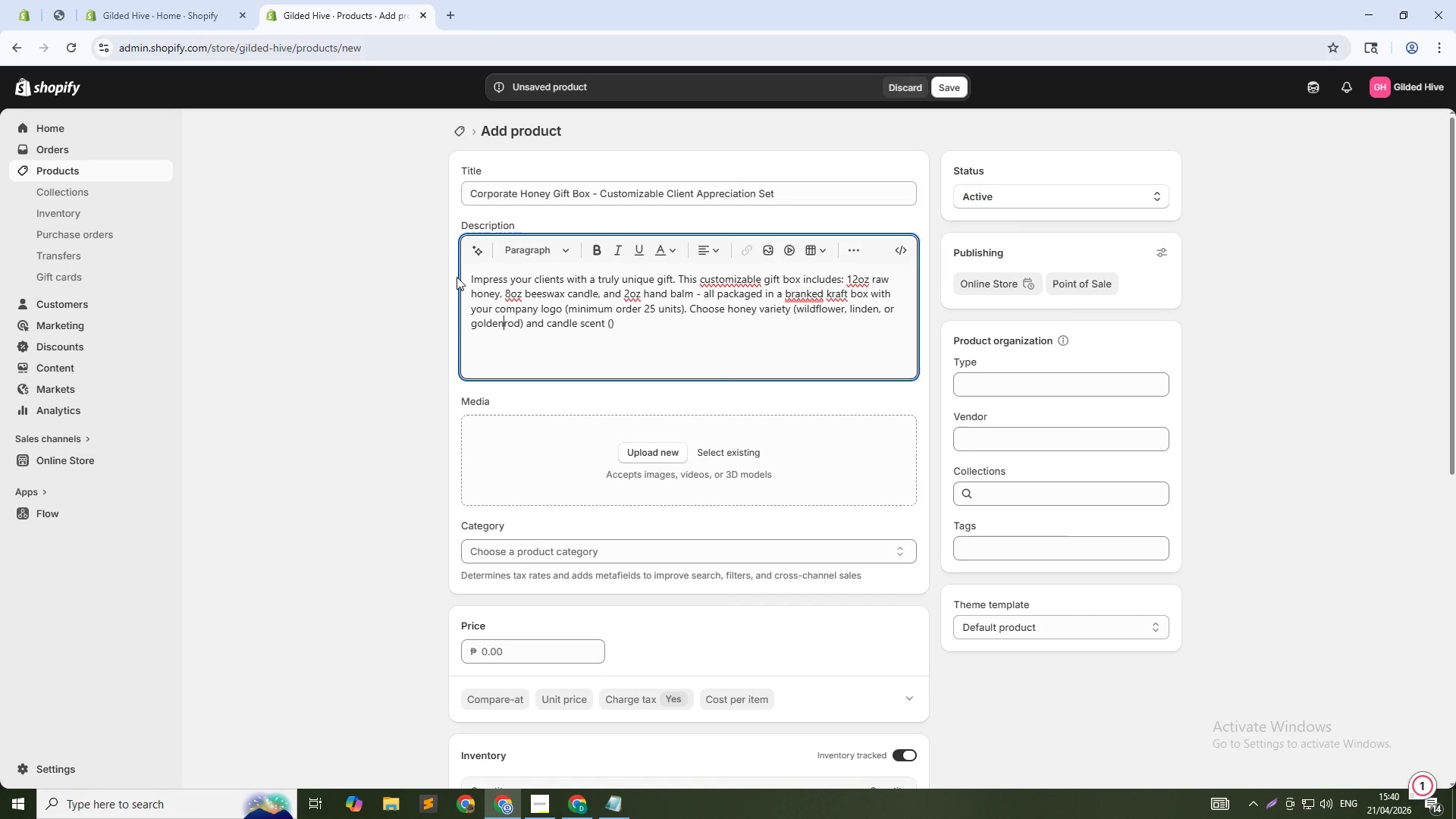 
key(Backspace)
 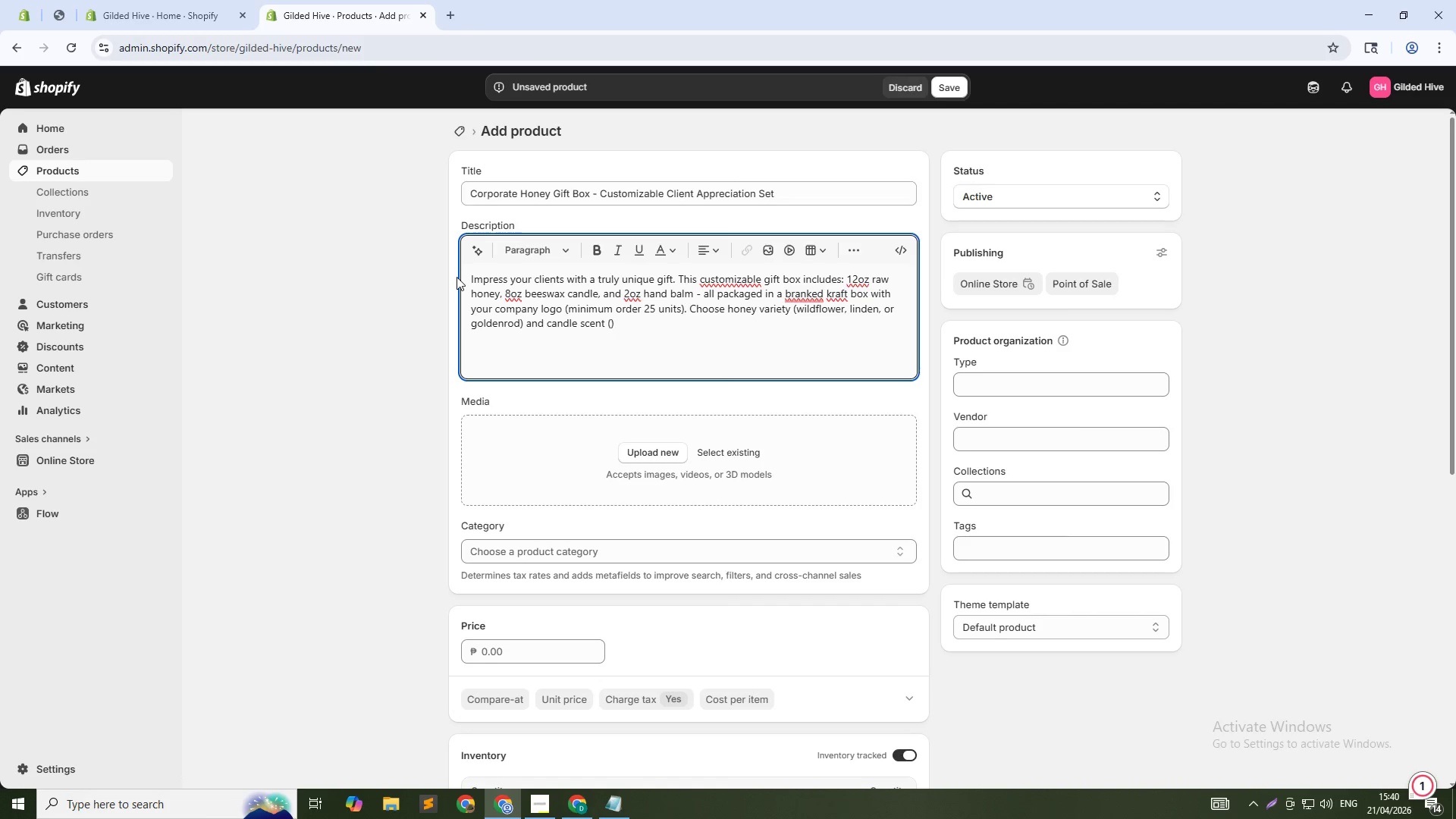 
key(ArrowDown)
 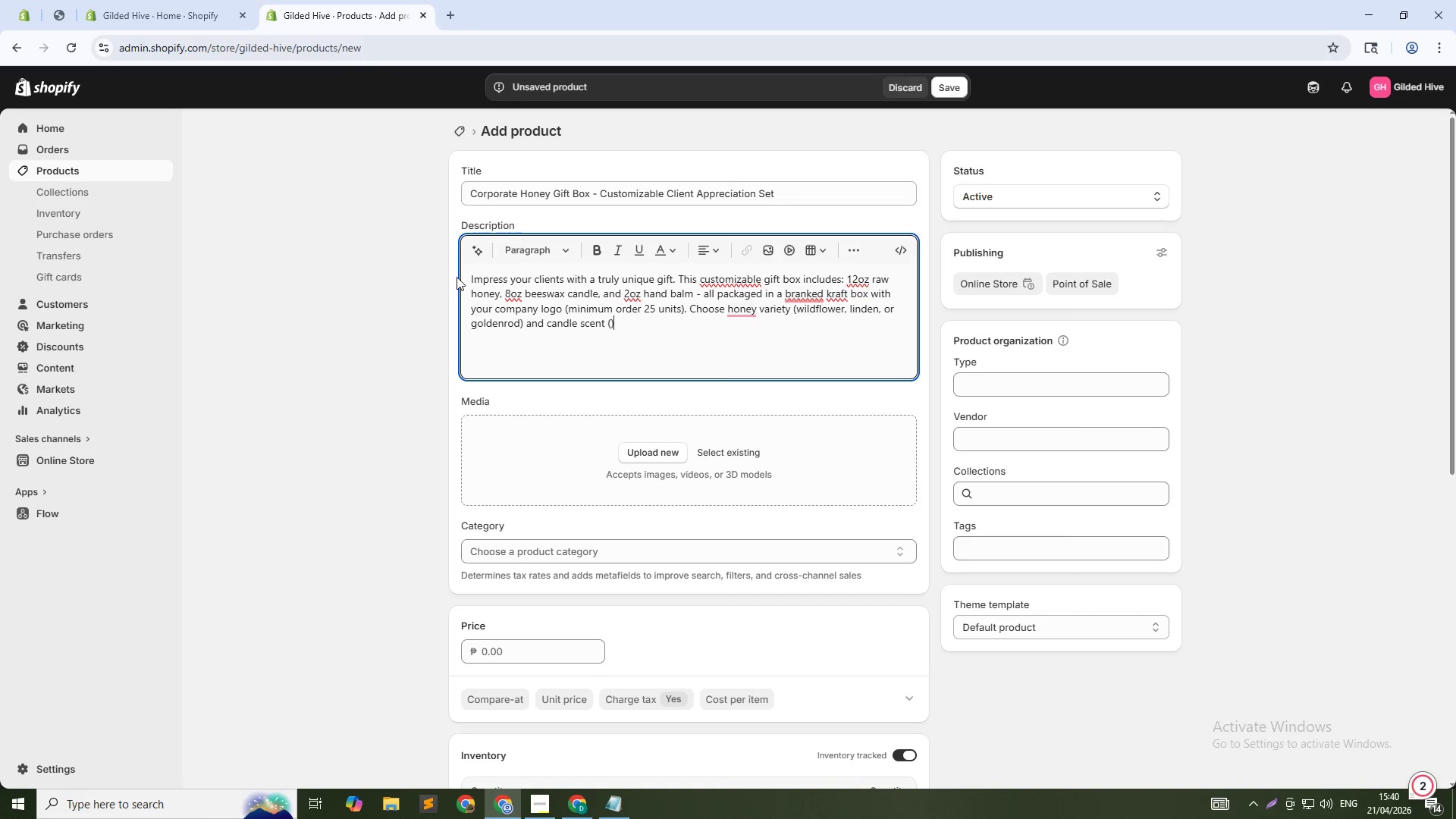 
key(ArrowLeft)
 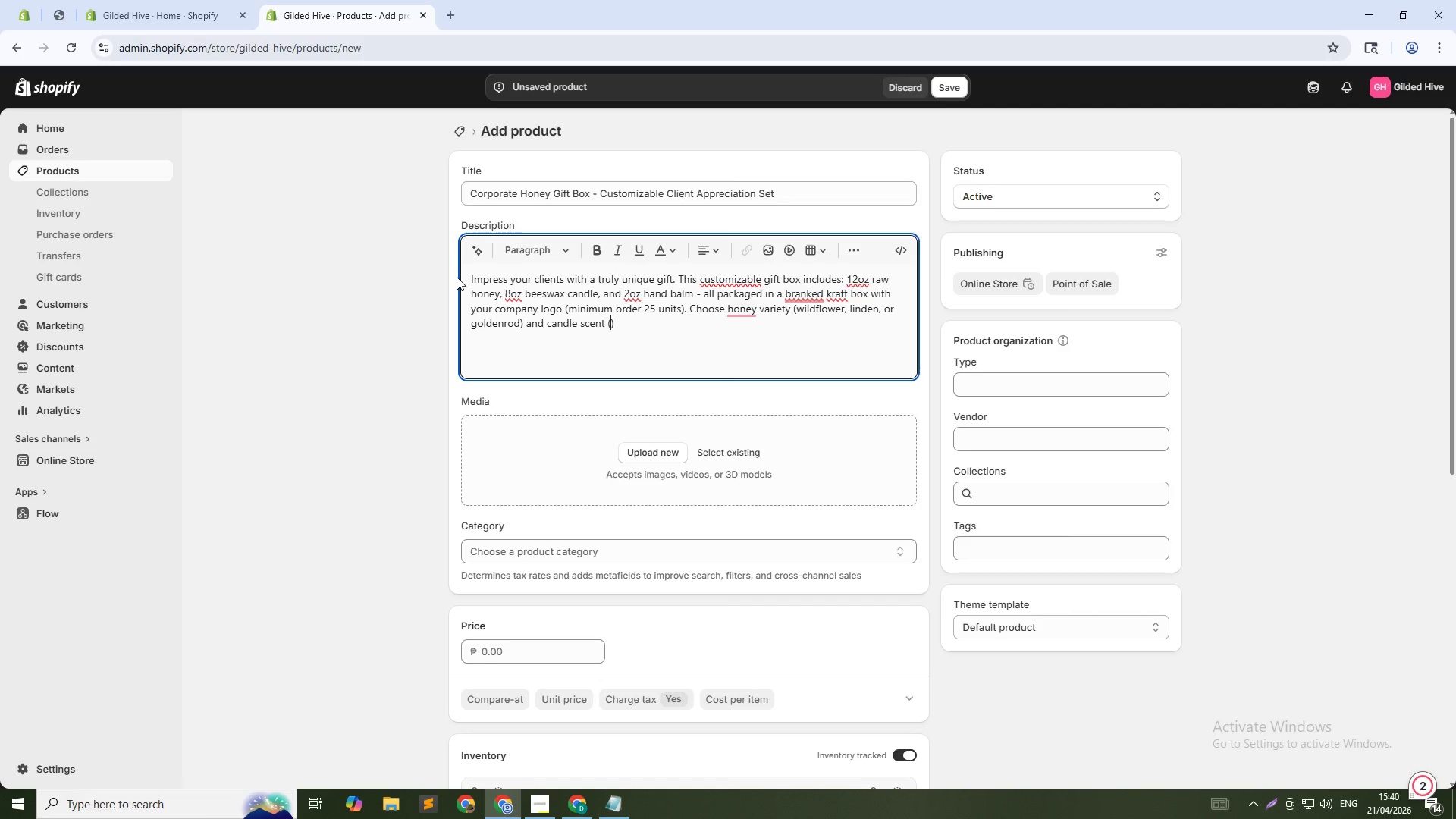 
wait(6.98)
 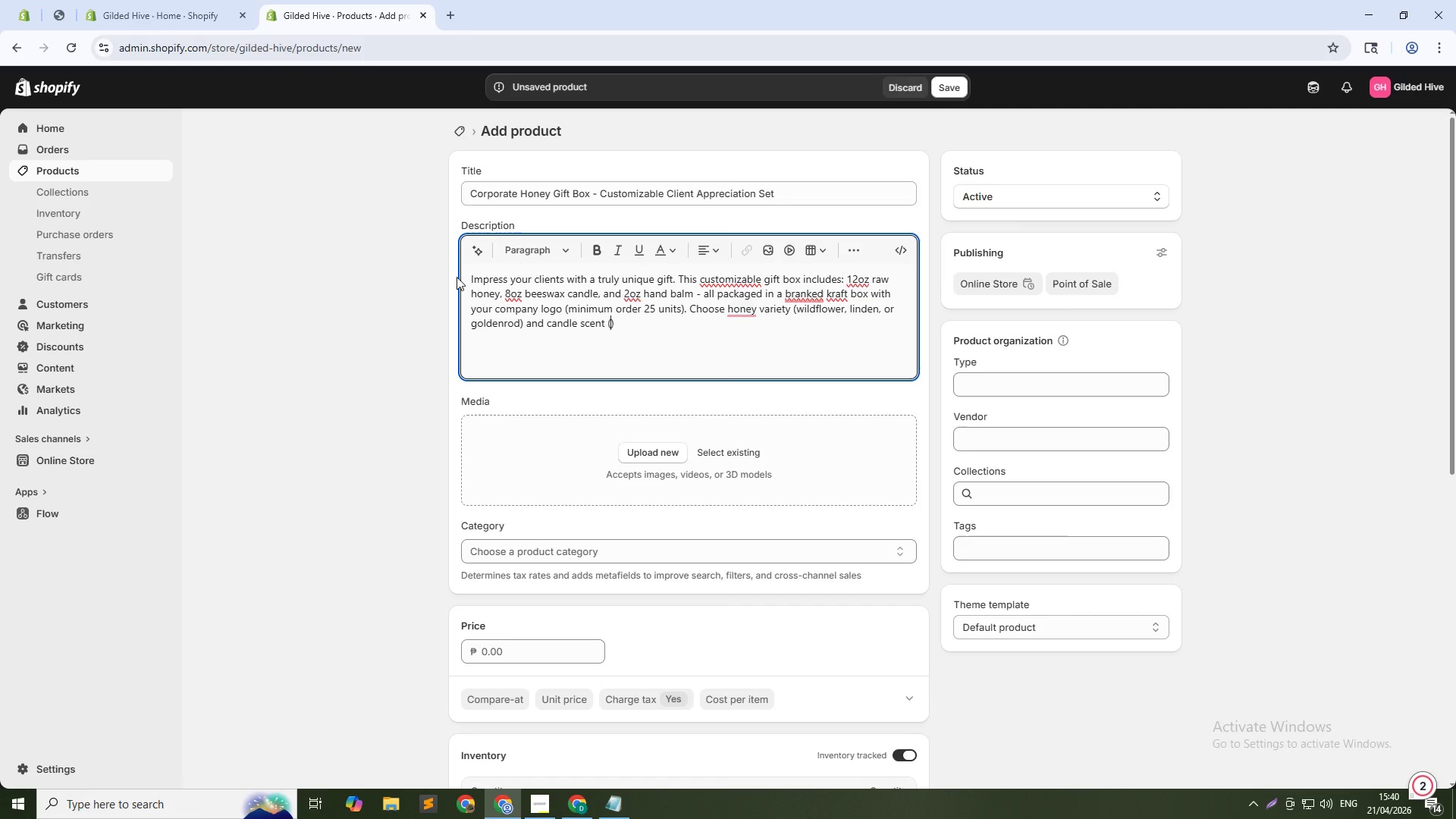 
type(unscented, lavender, or cedar)
 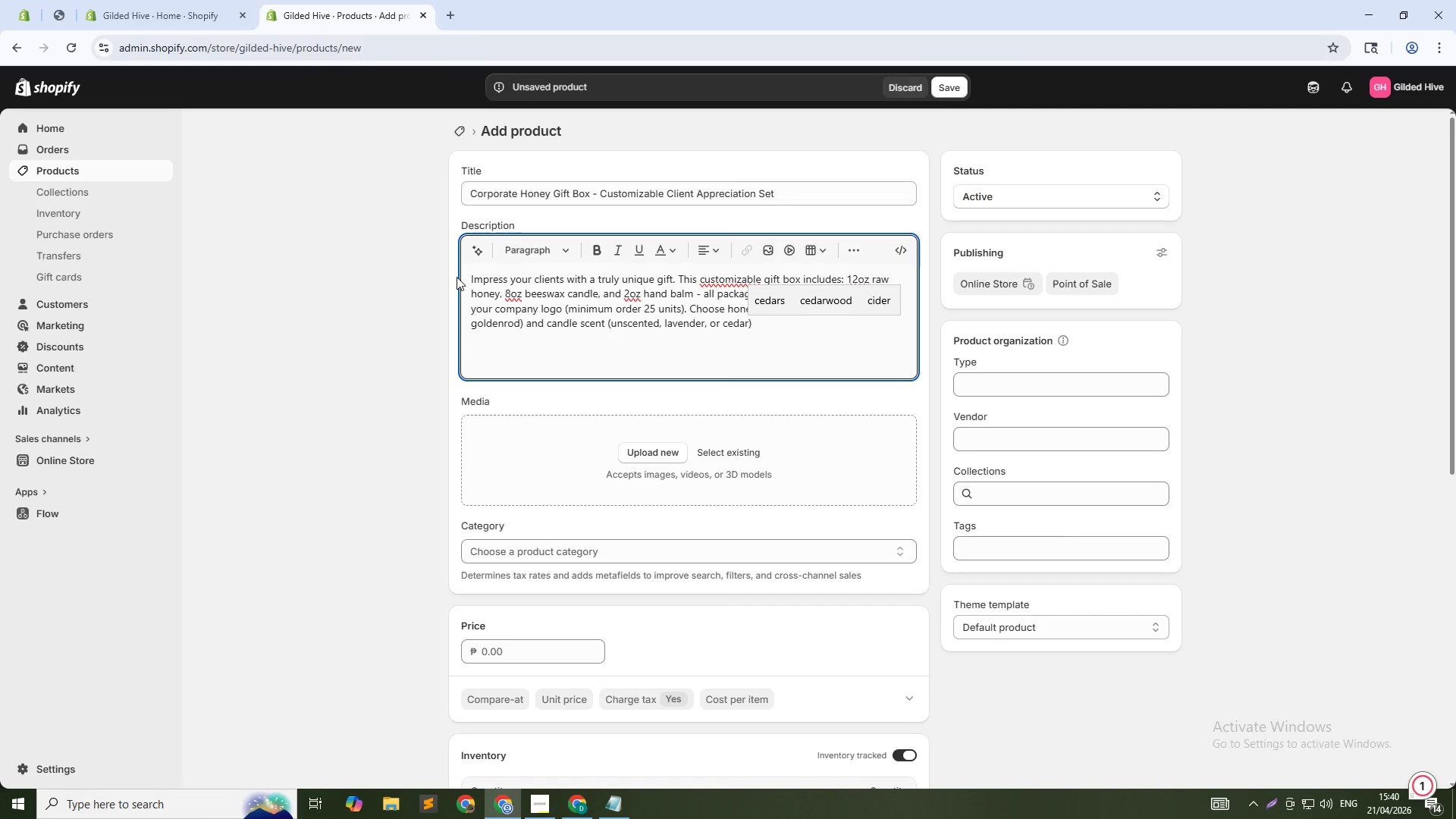 
key(ArrowDown)
 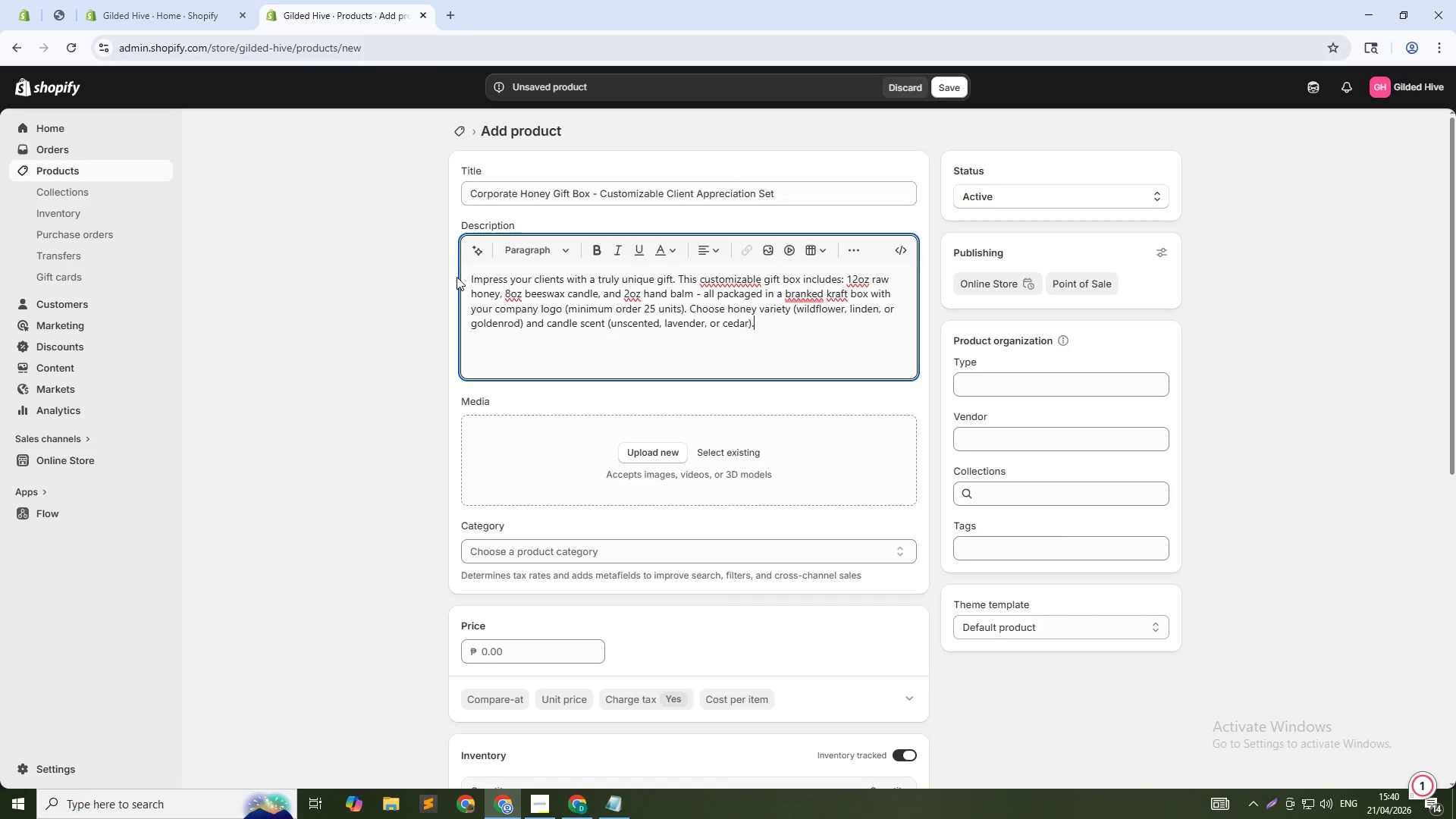 
type(. Includes persoa)
key(Backspace)
type(a)
key(Backspace)
type(nalized gift message. Please contact us for bulk pricing and )
 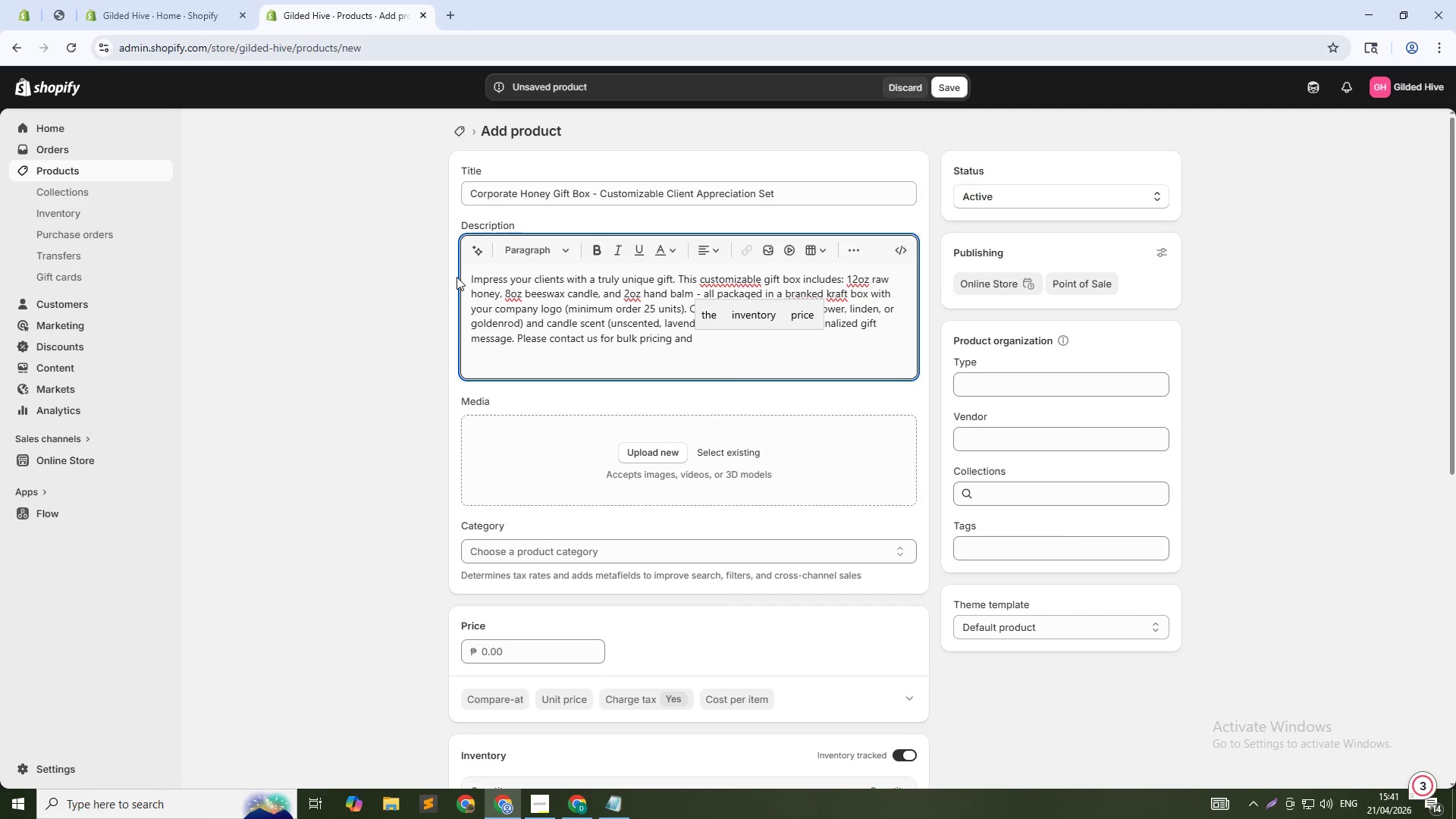 
type(branding options.)
 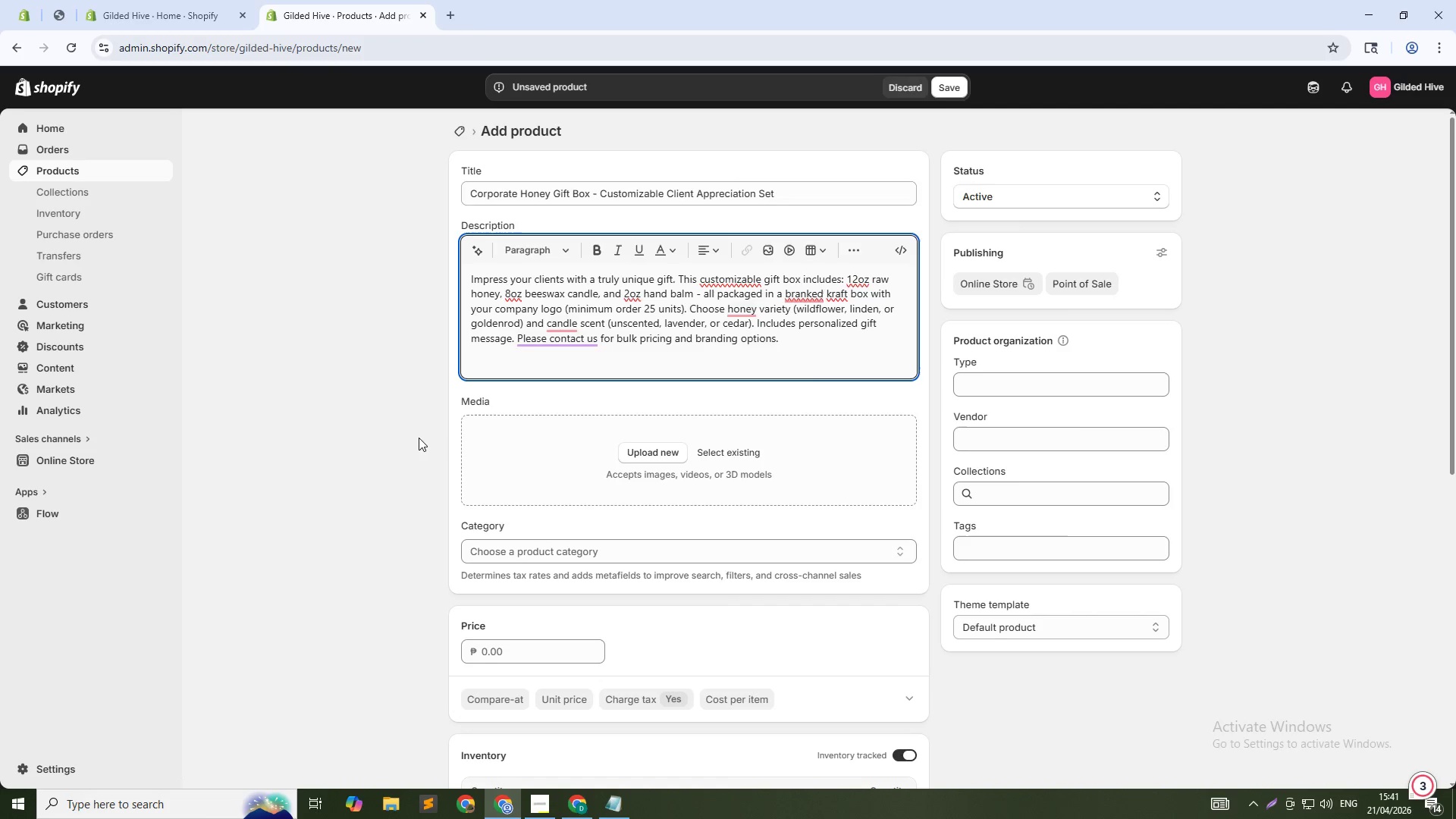 
scroll: coordinate [428, 480], scroll_direction: down, amount: 2.0
 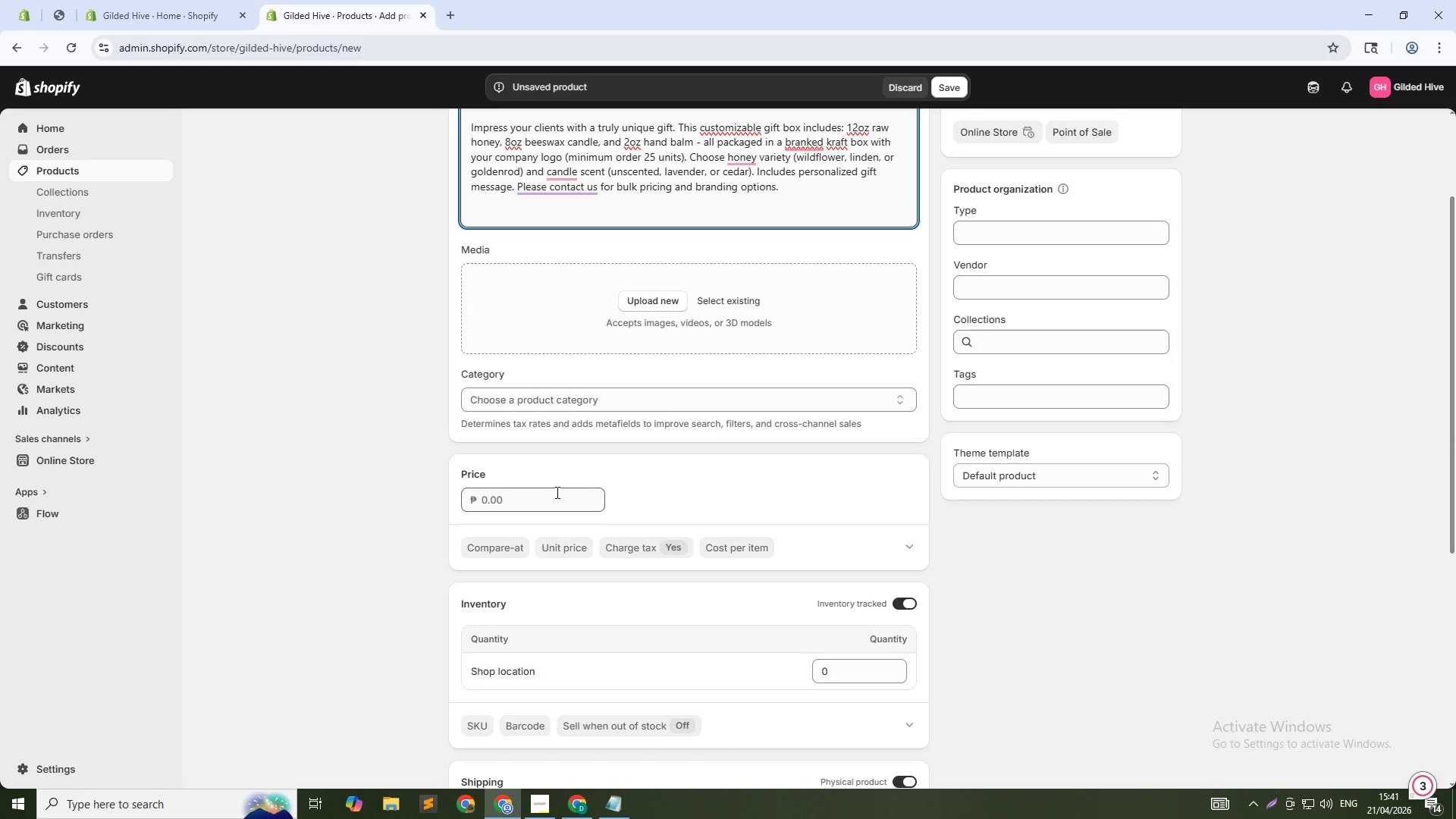 
left_click([556, 492])
 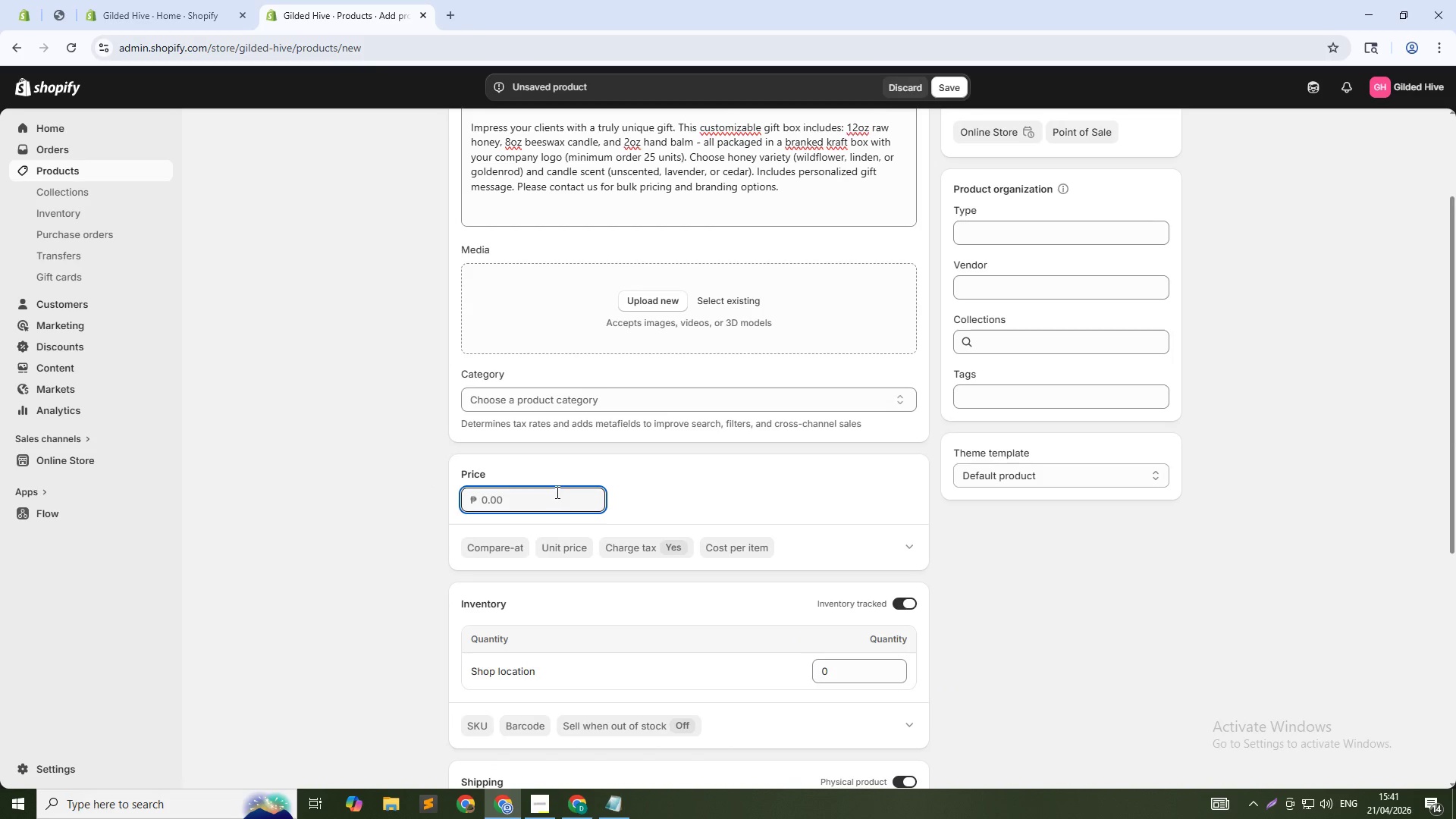 
key(Numpad6)
 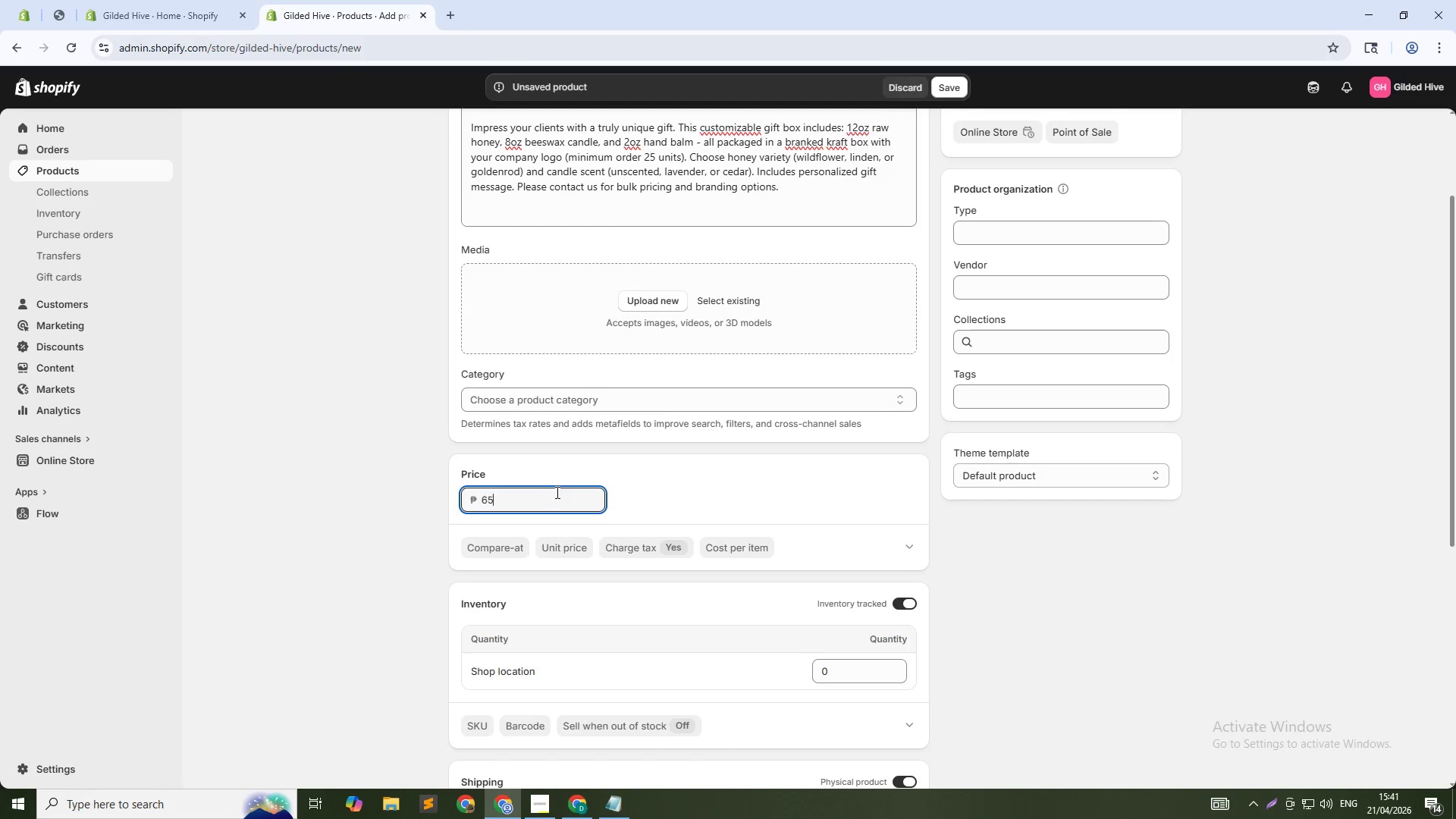 
key(Numpad5)
 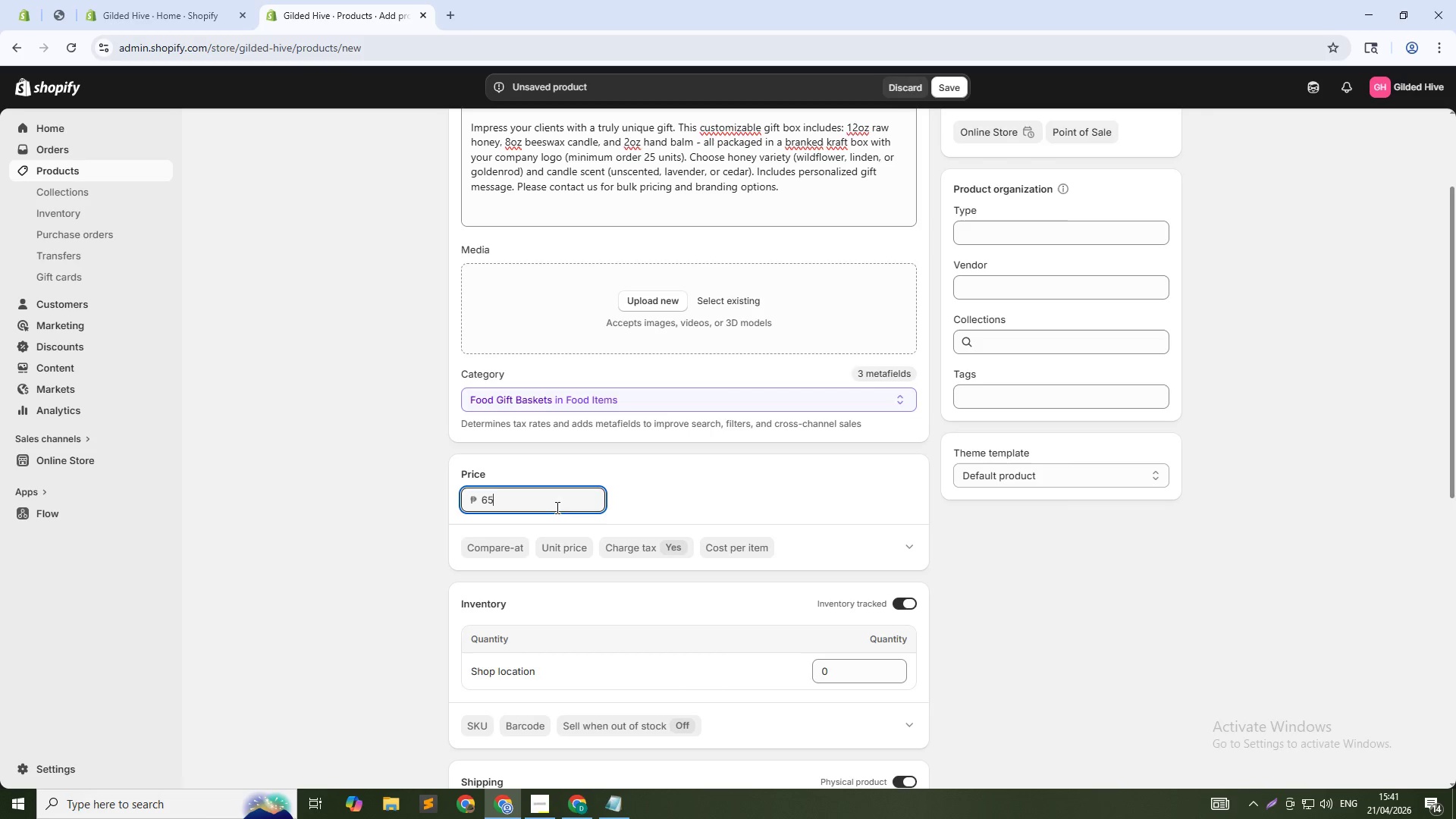 
left_click([475, 545])
 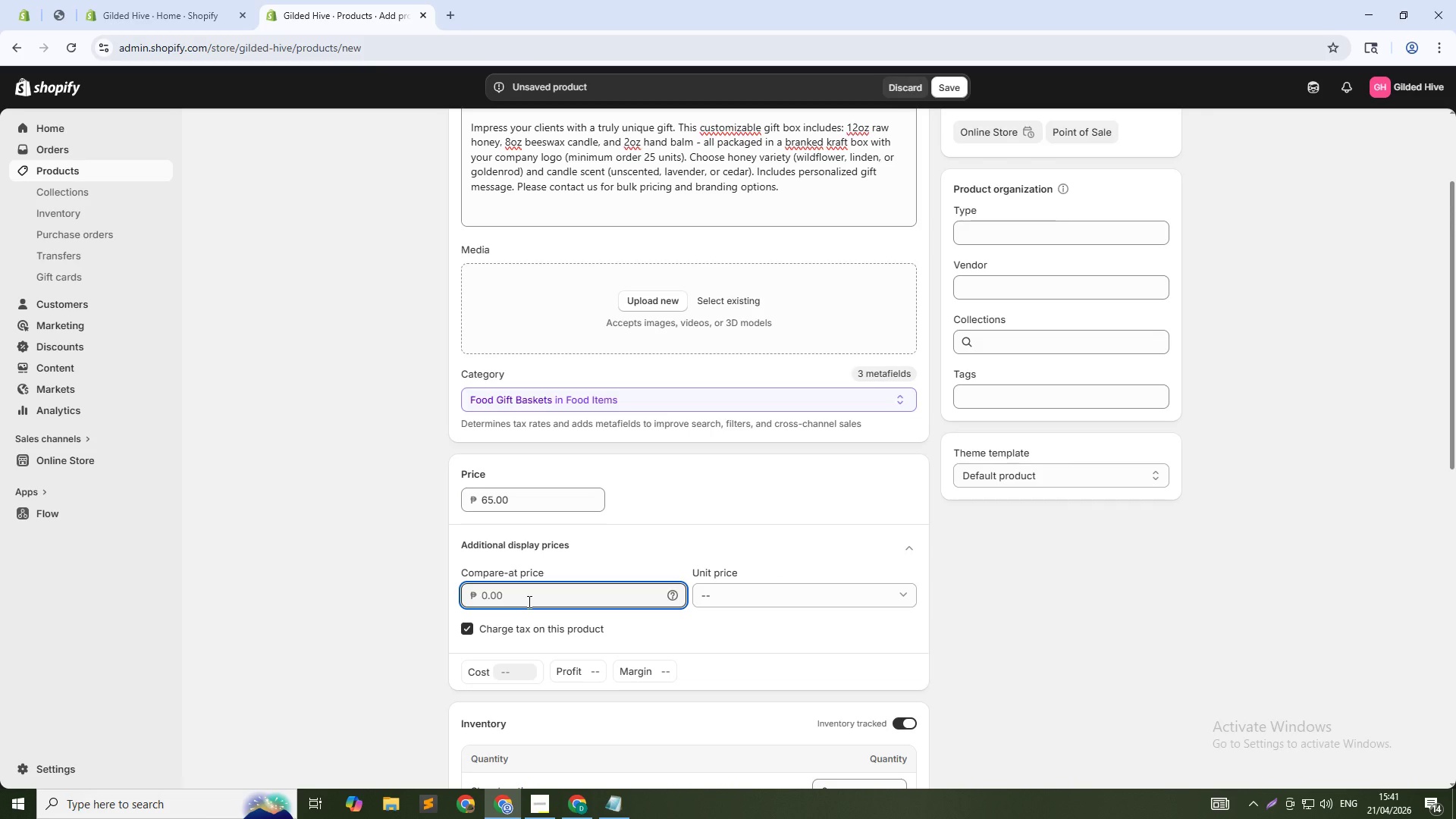 
key(Numpad8)
 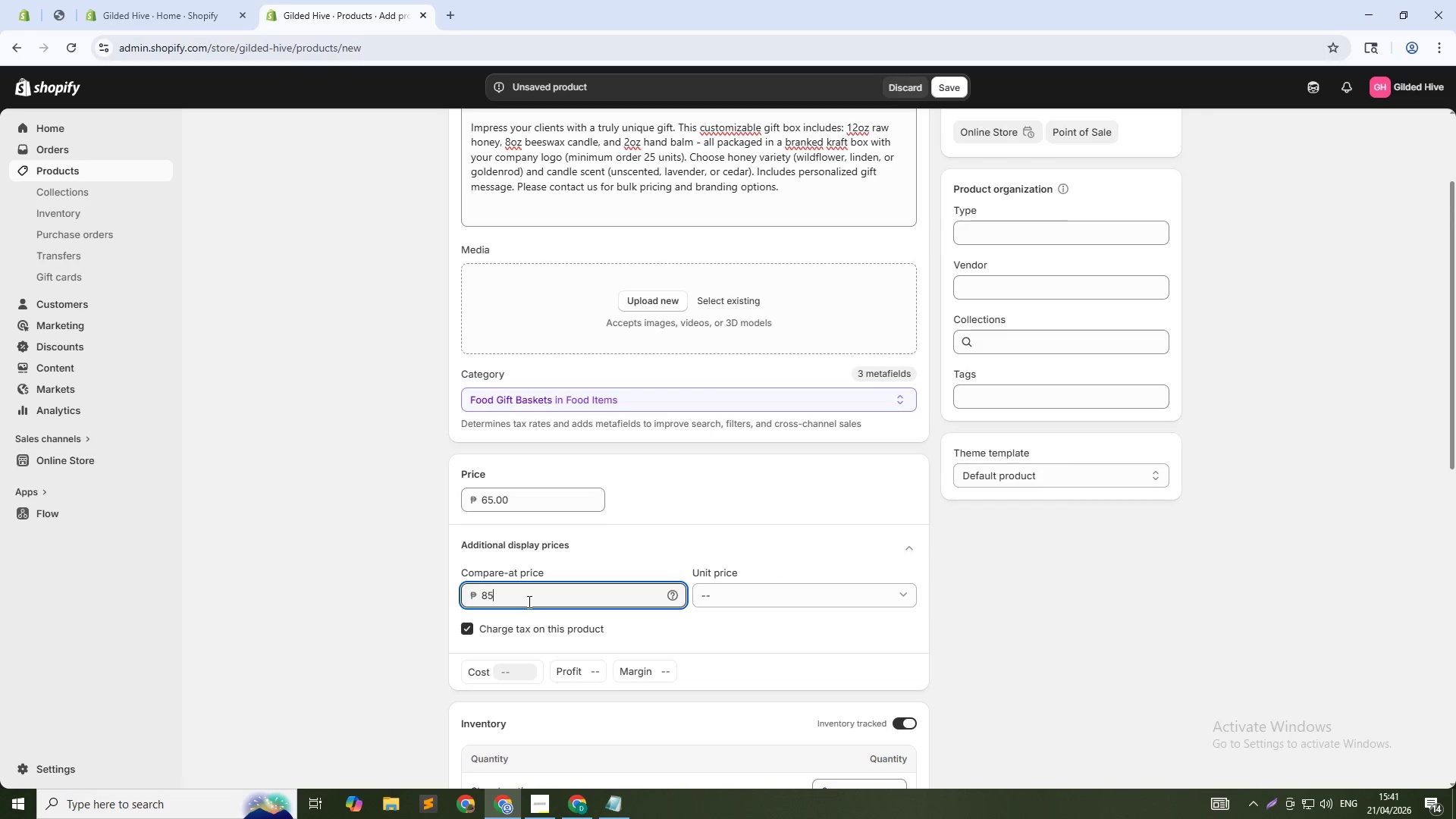 
key(Numpad5)
 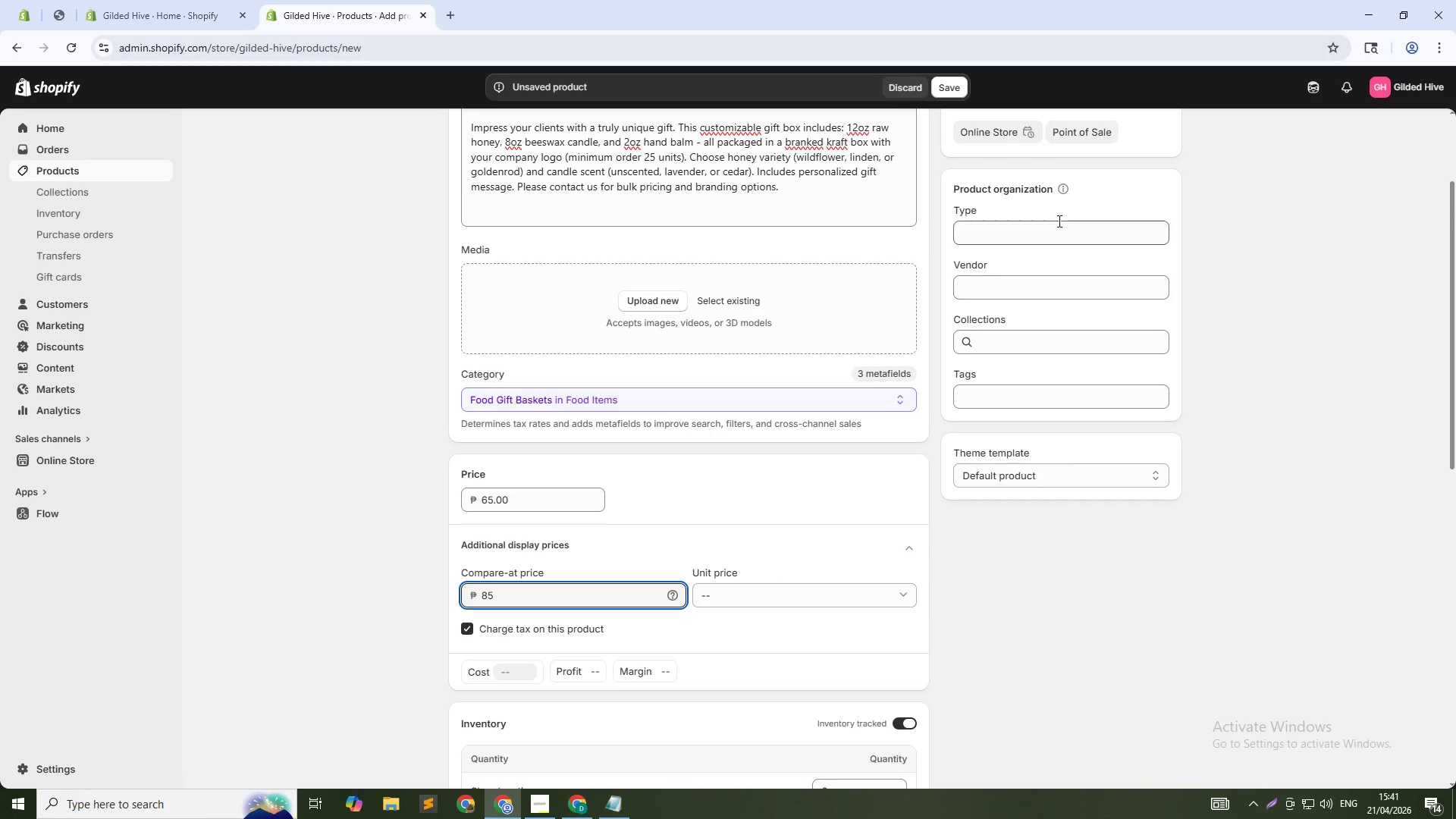 
left_click([1045, 229])
 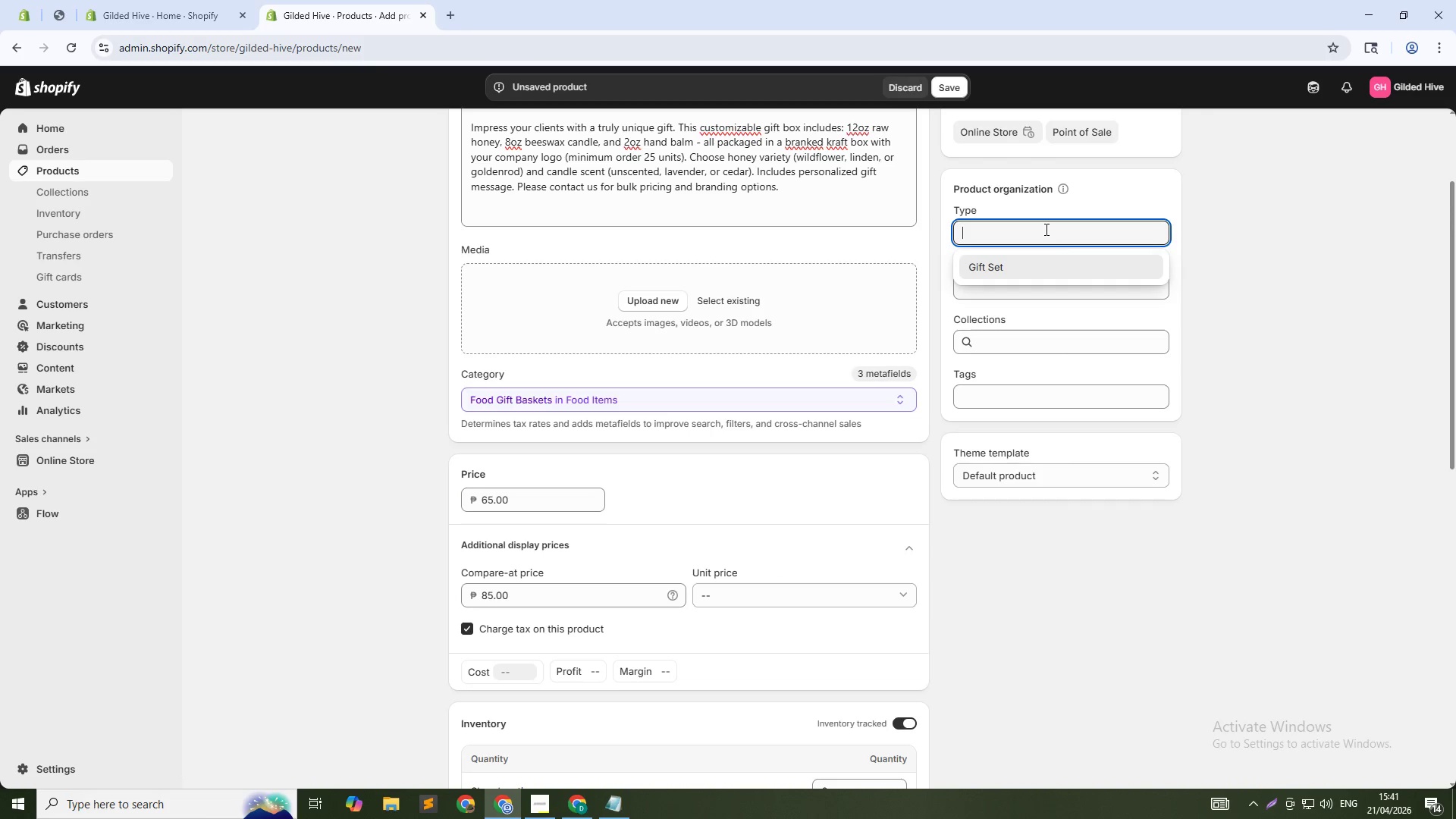 
wait(9.34)
 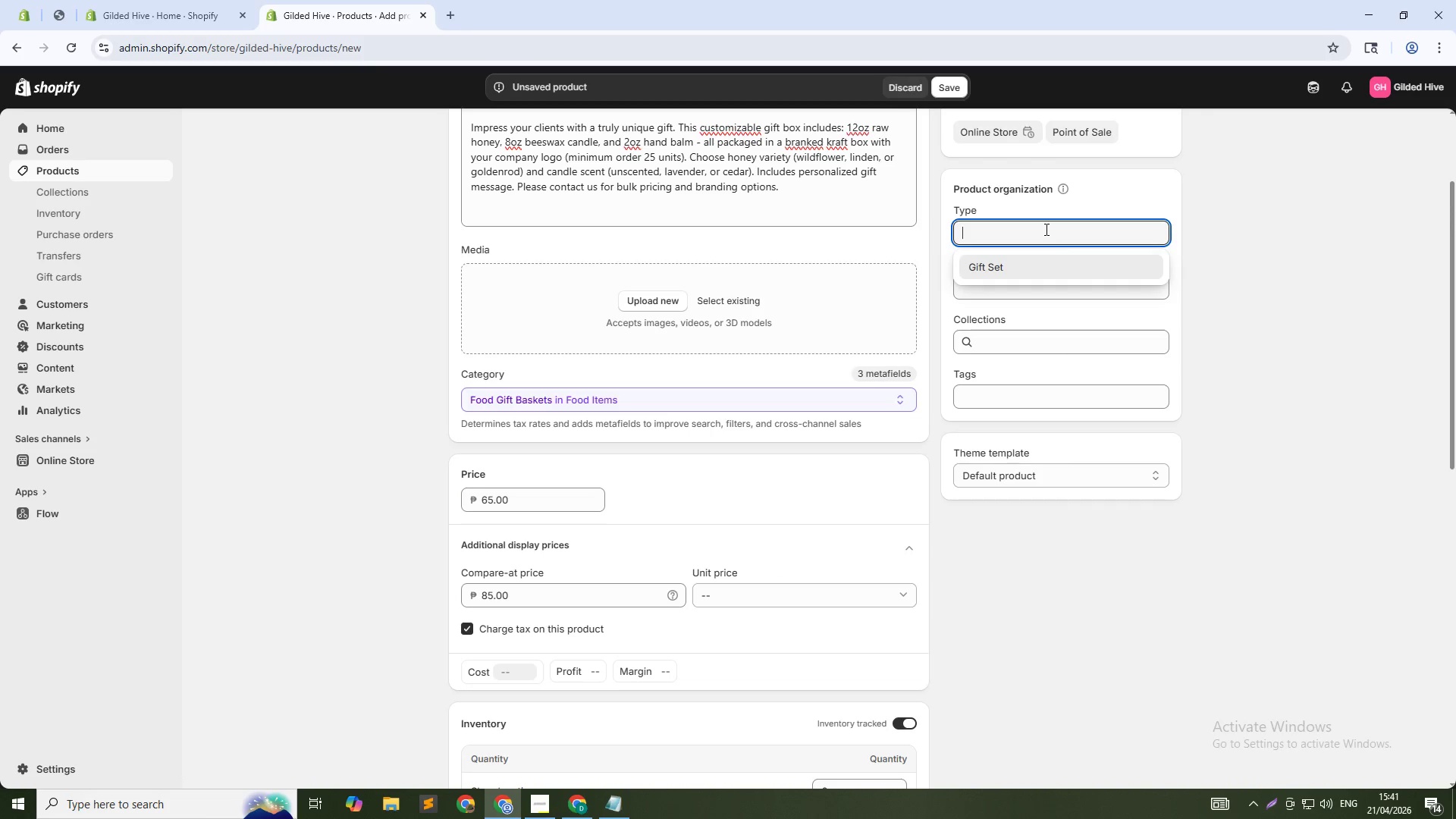 
left_click([1003, 272])
 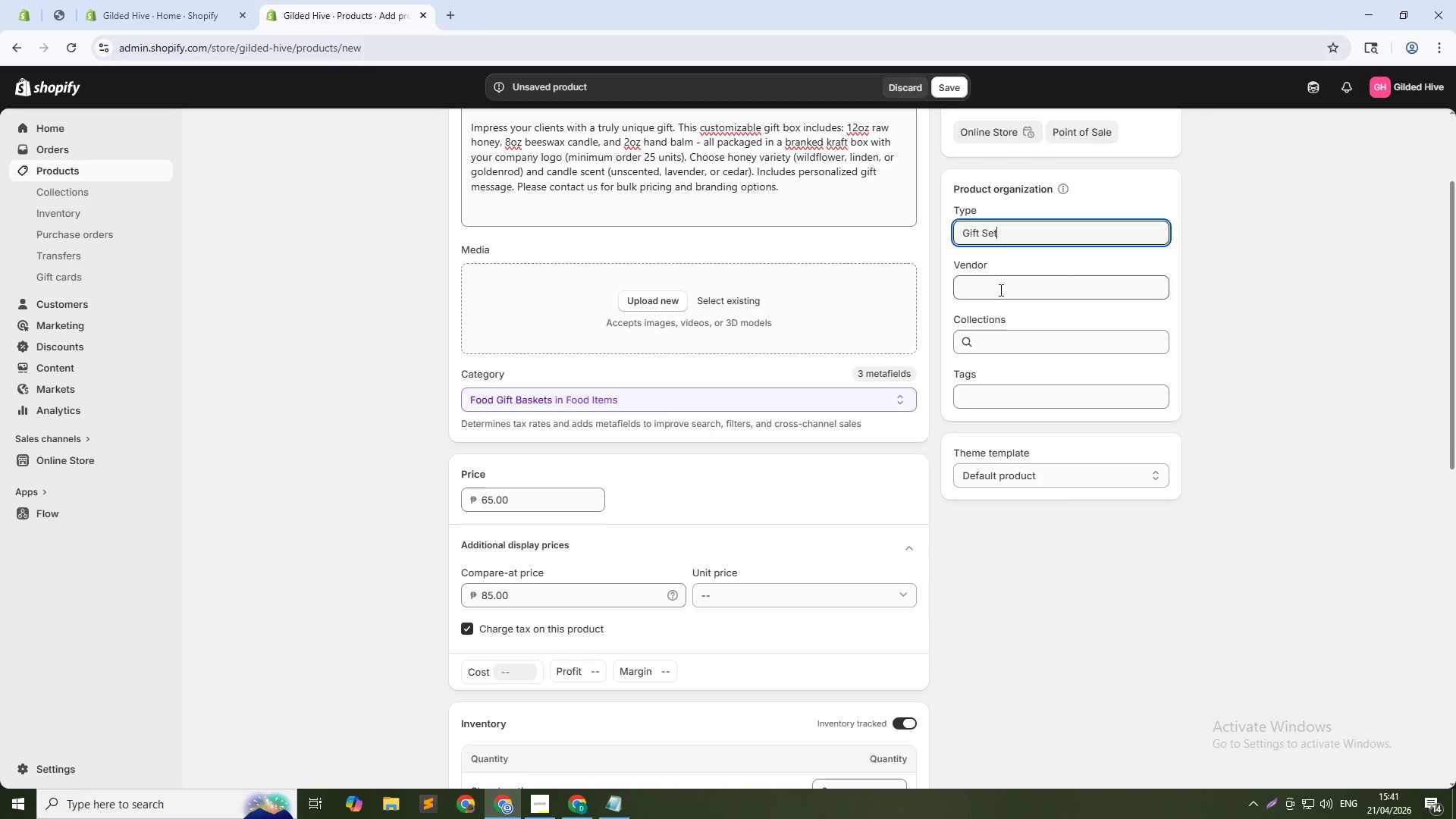 
left_click([999, 290])
 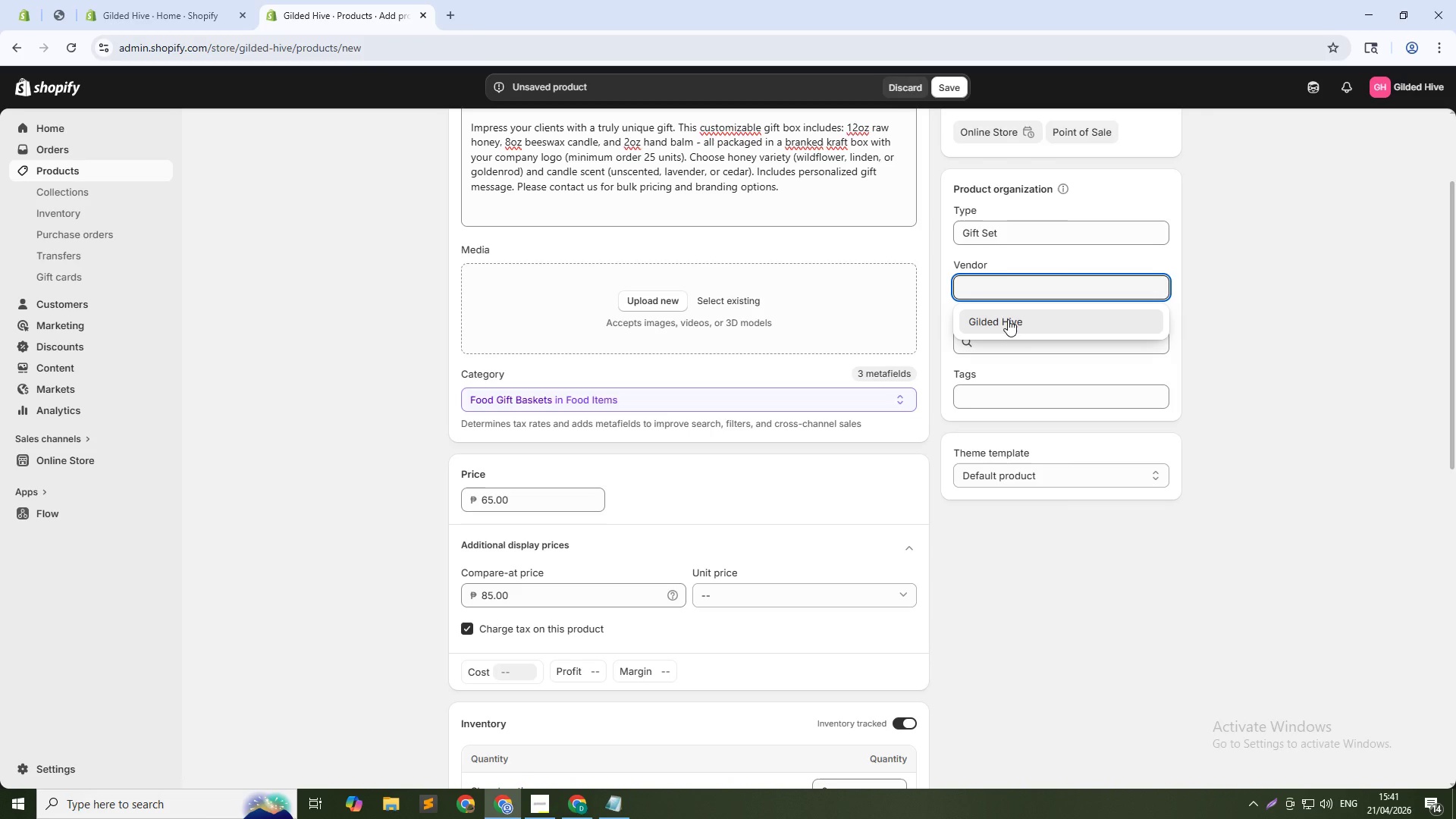 
left_click([1008, 319])
 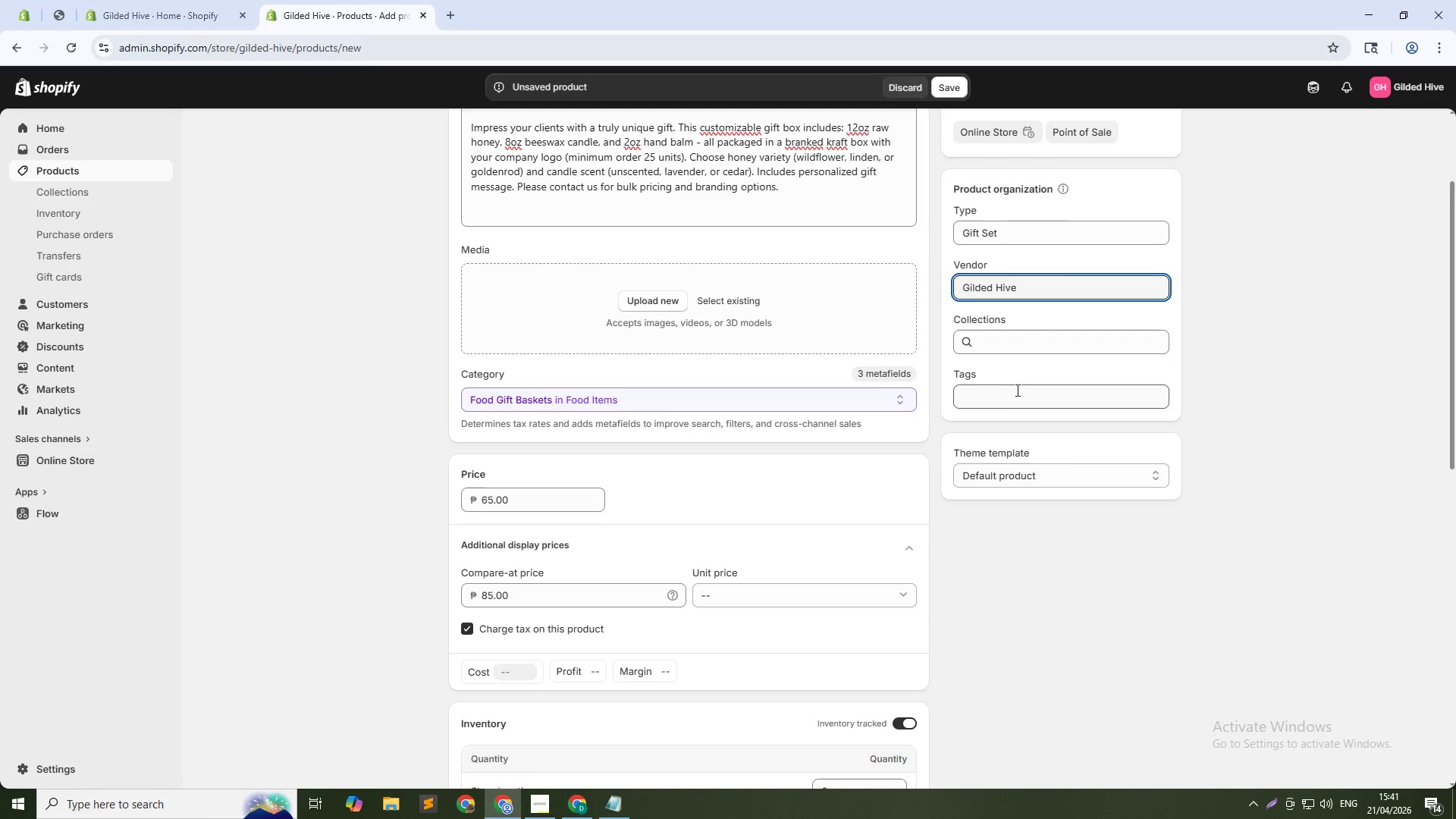 
left_click([1017, 389])
 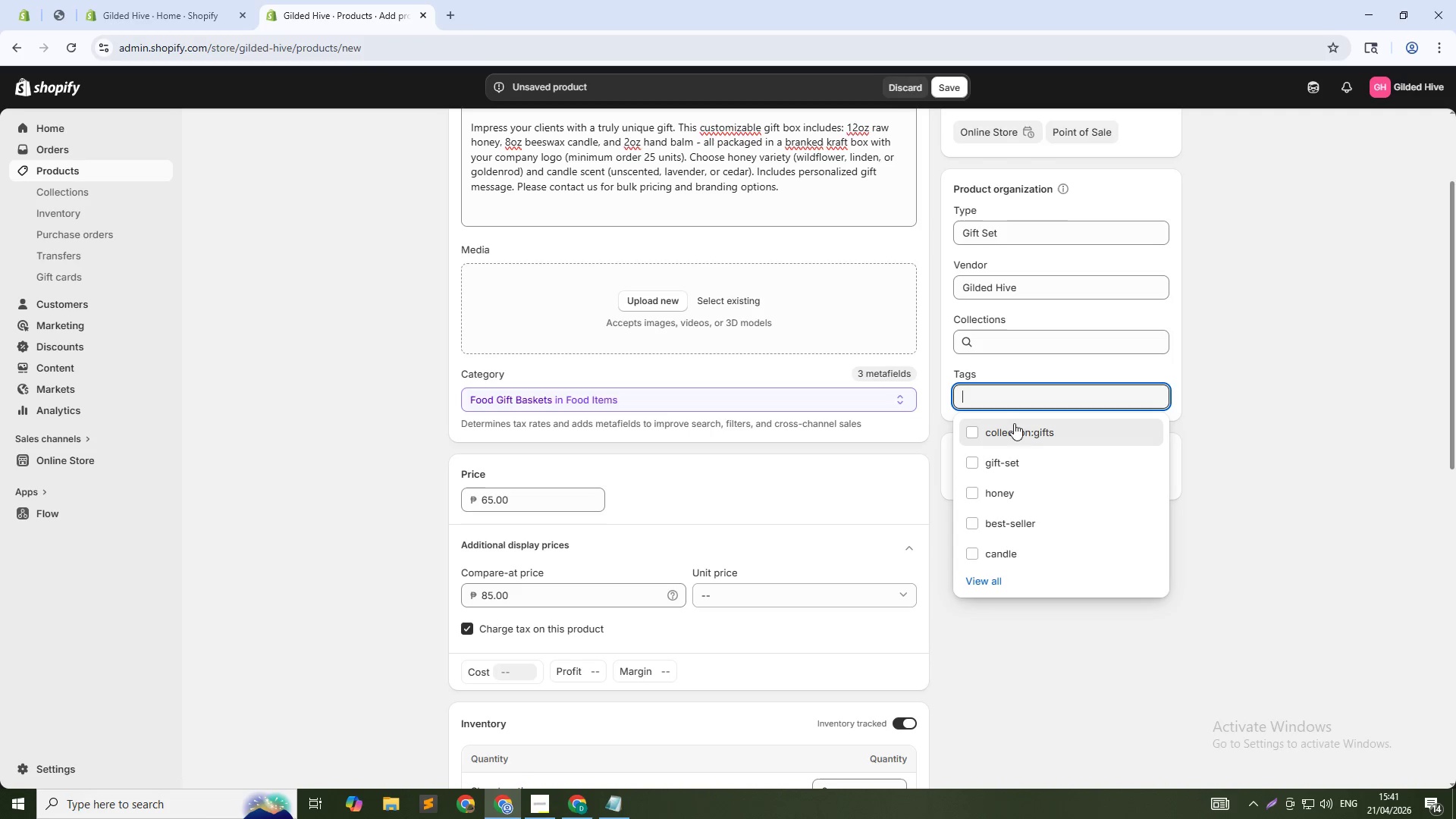 
left_click([1014, 435])
 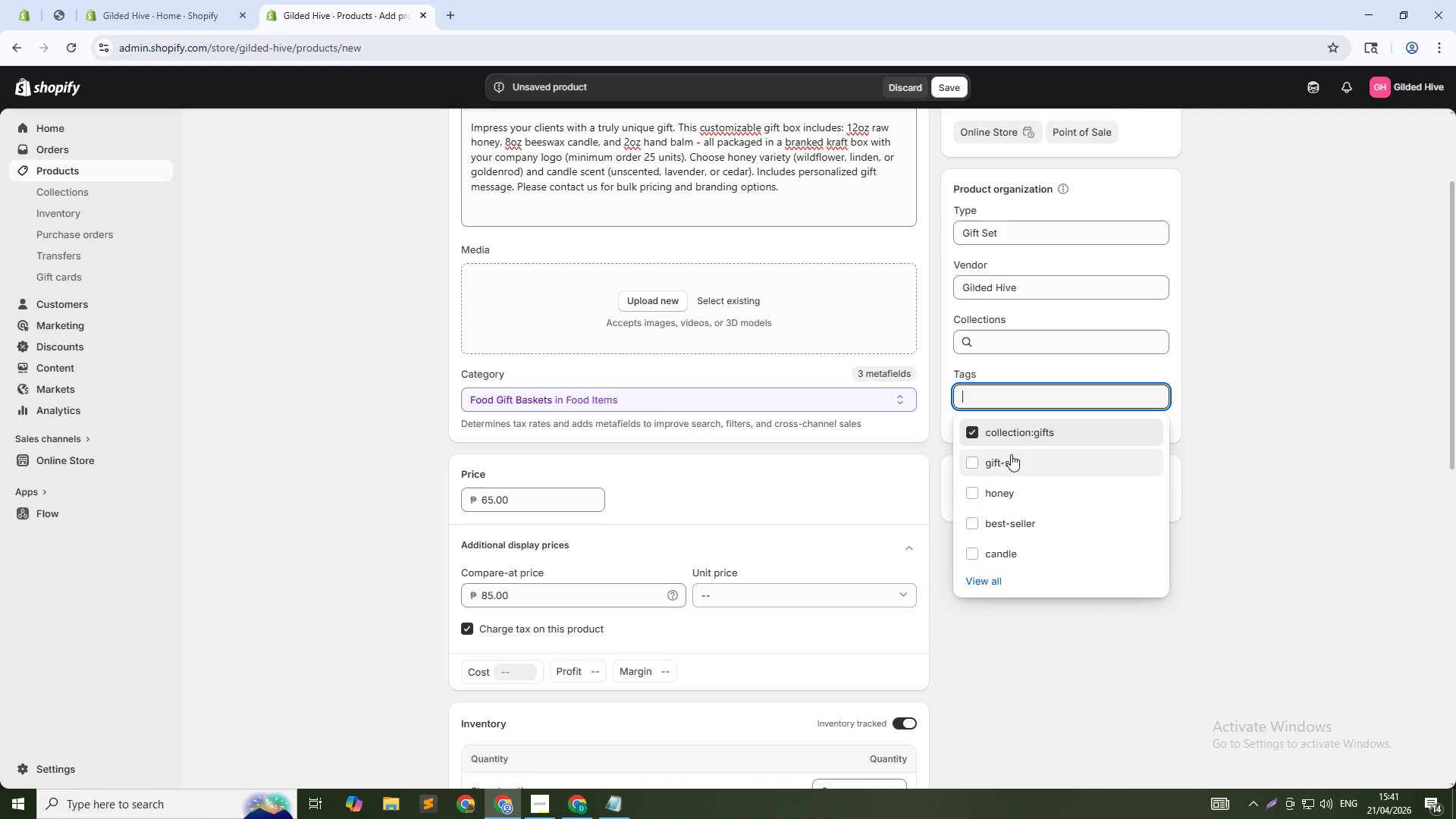 
left_click([1001, 458])
 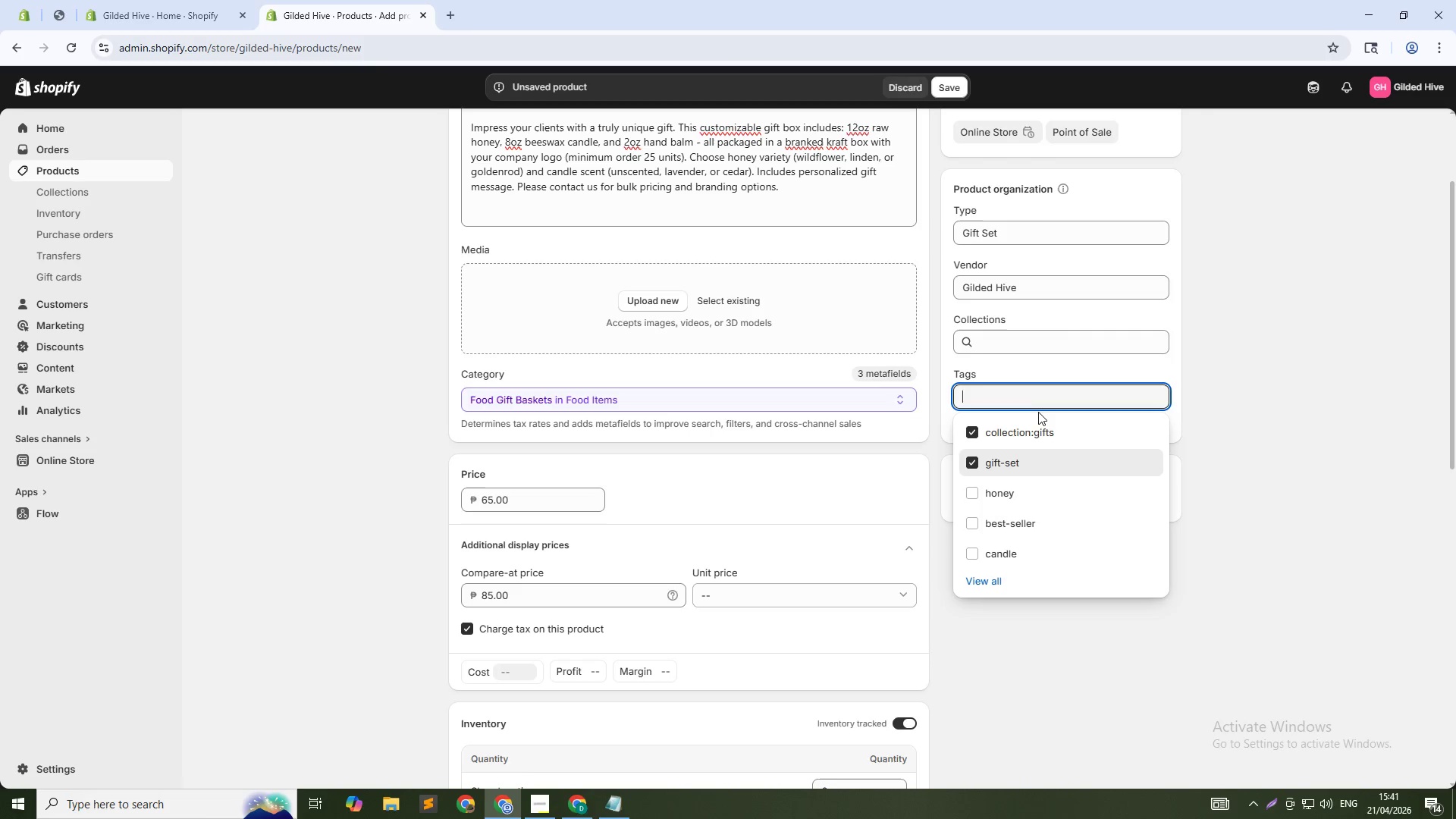 
type(customizable)